 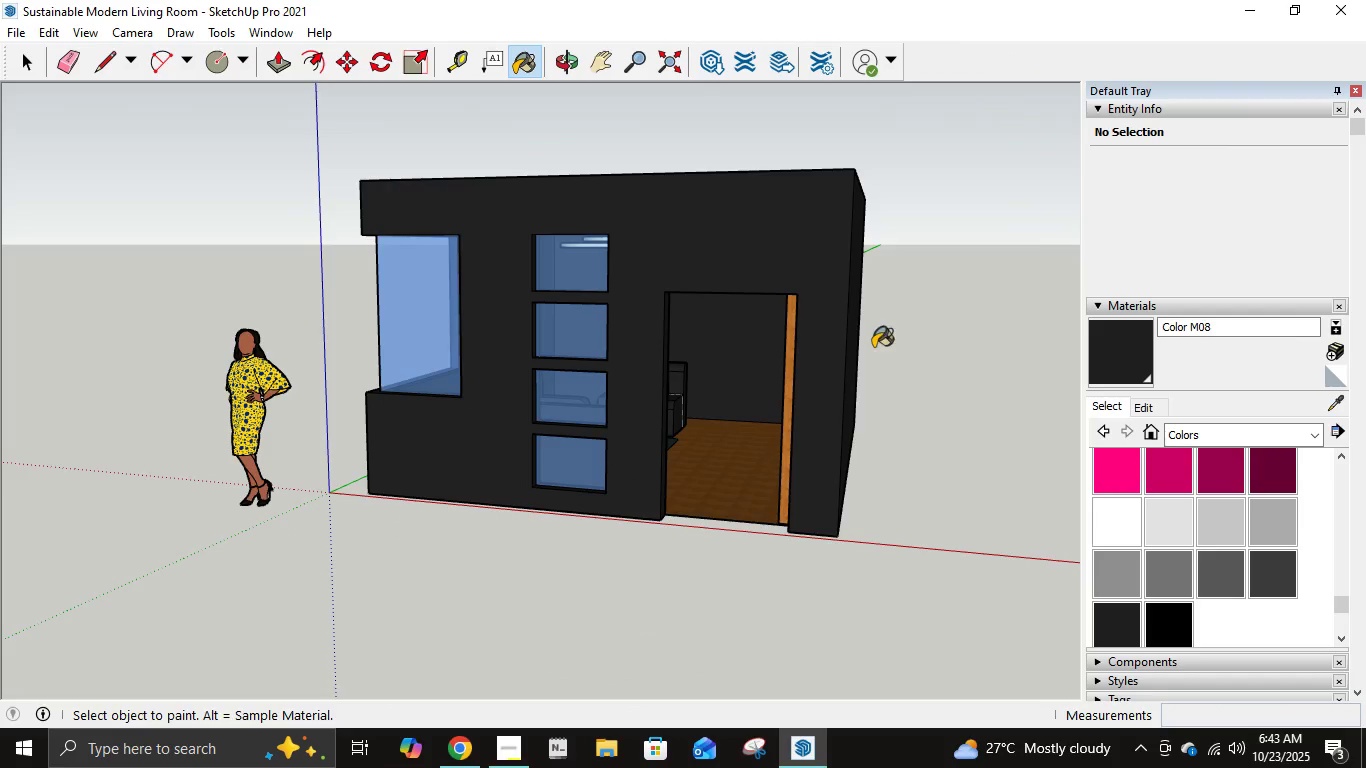 
key(Control+S)
 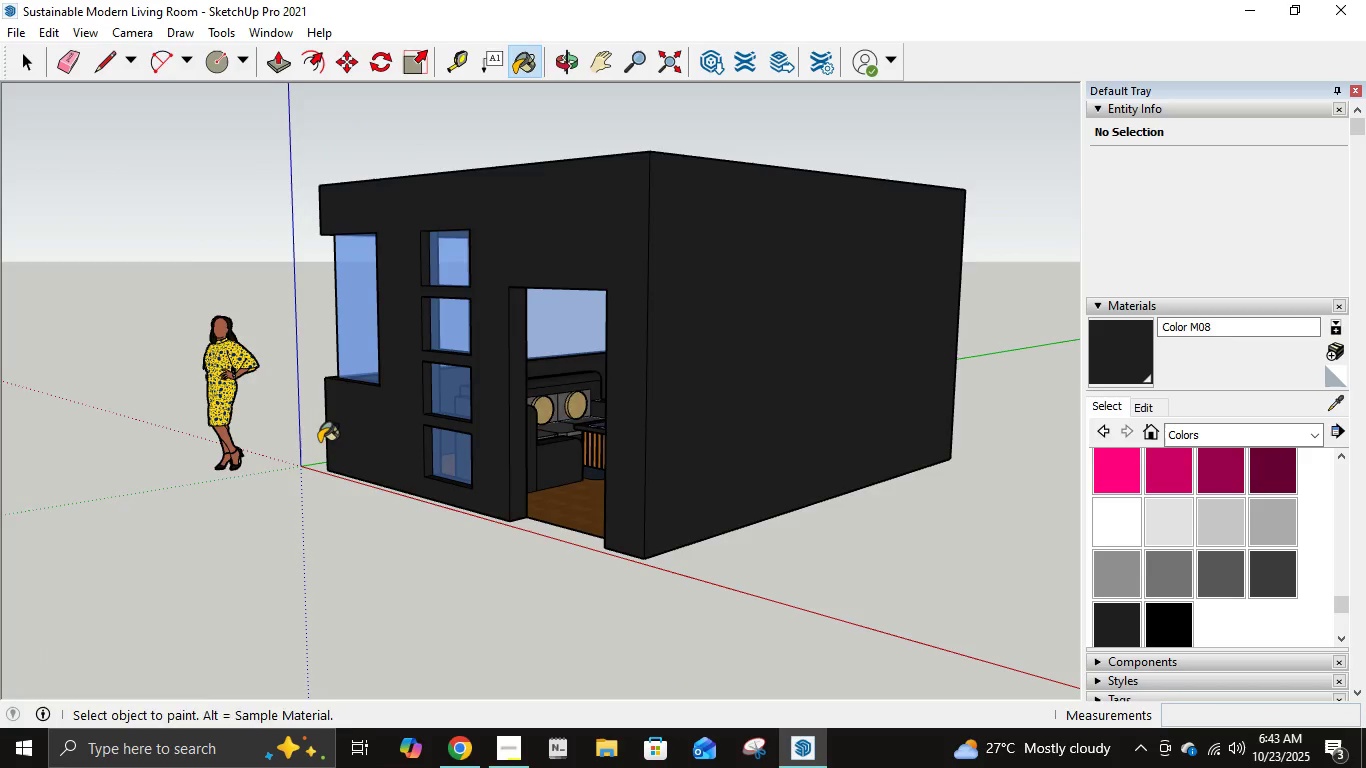 
wait(5.42)
 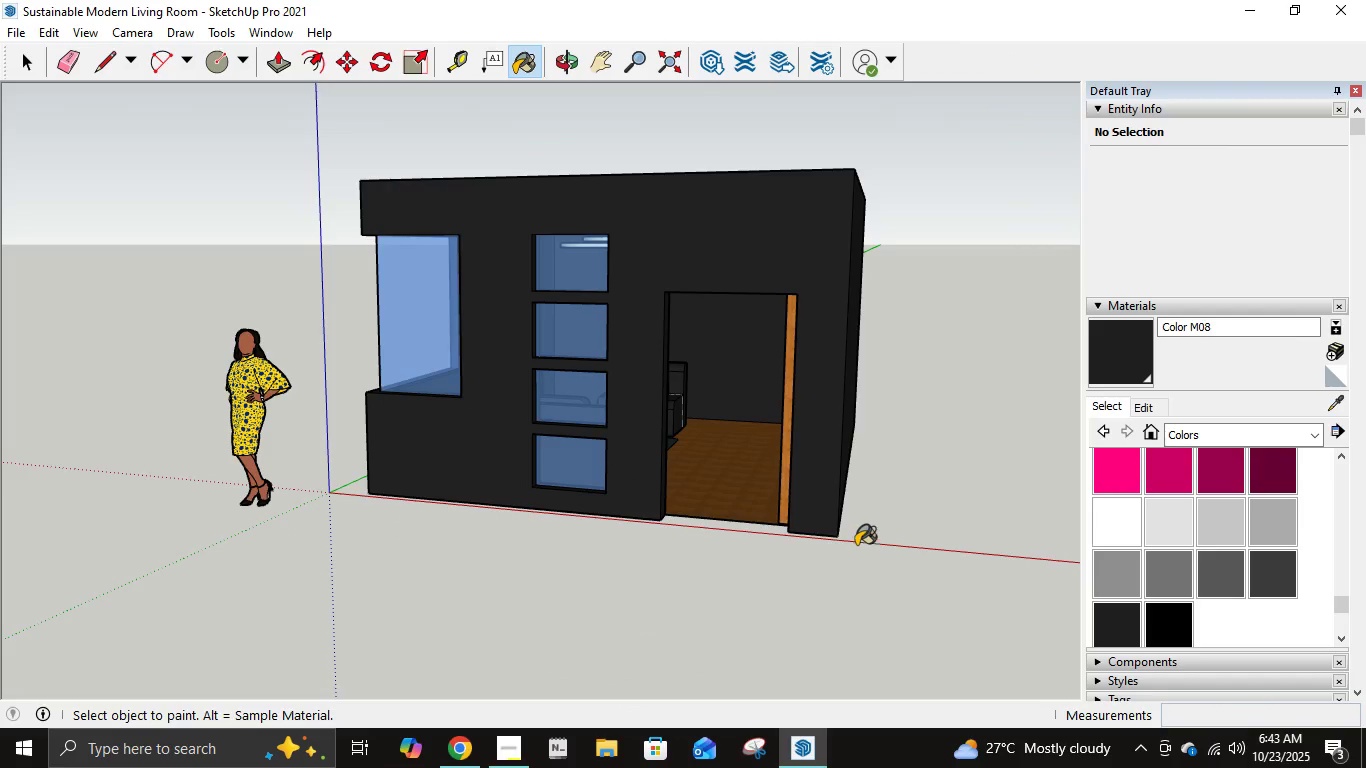 
scroll: coordinate [743, 507], scroll_direction: down, amount: 2.0
 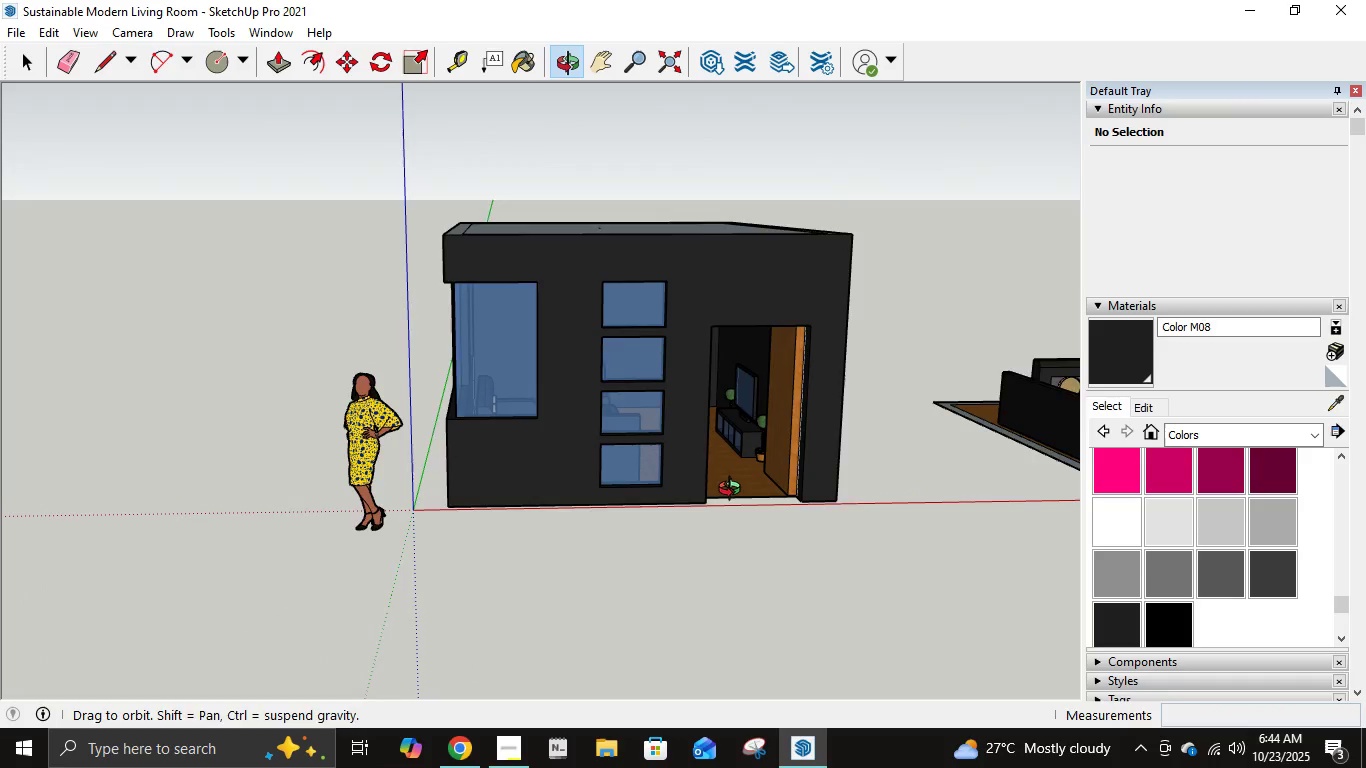 
scroll: coordinate [680, 432], scroll_direction: up, amount: 6.0
 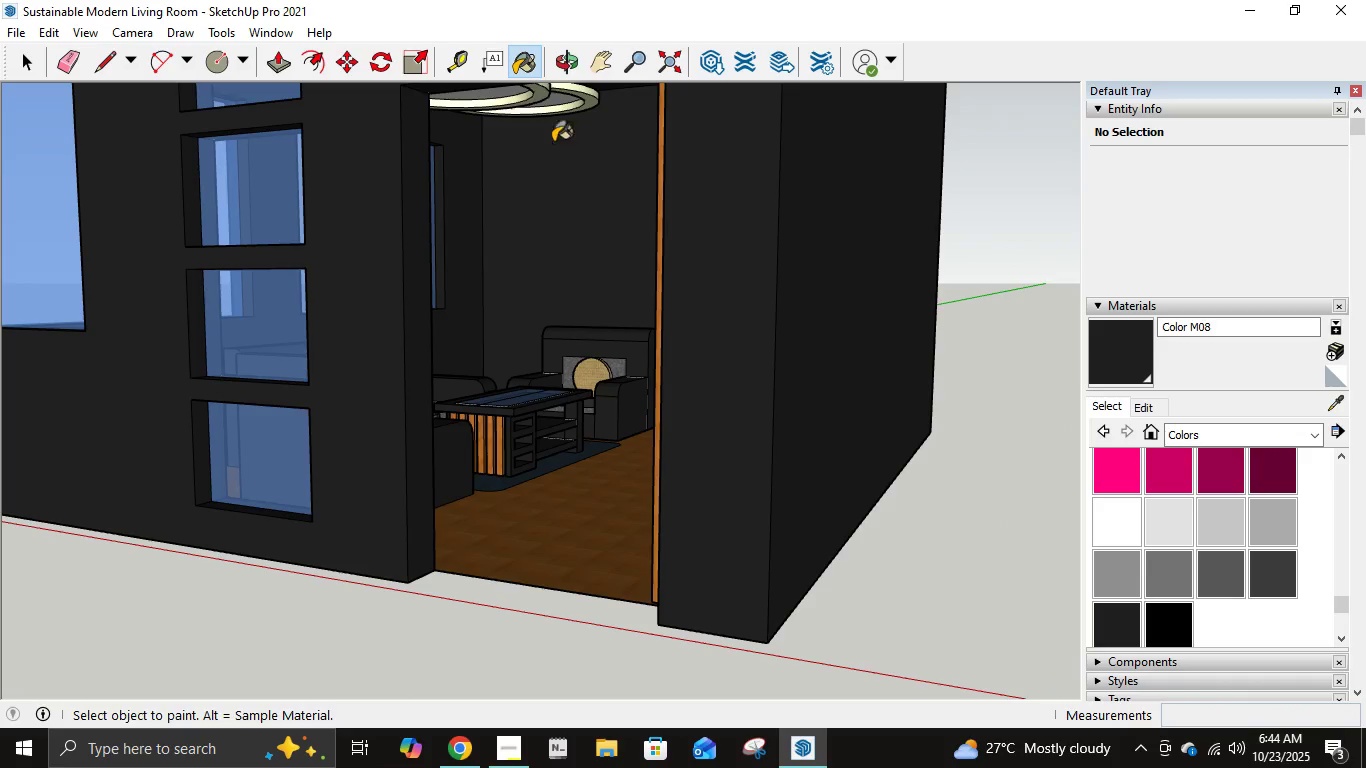 
left_click([584, 69])
 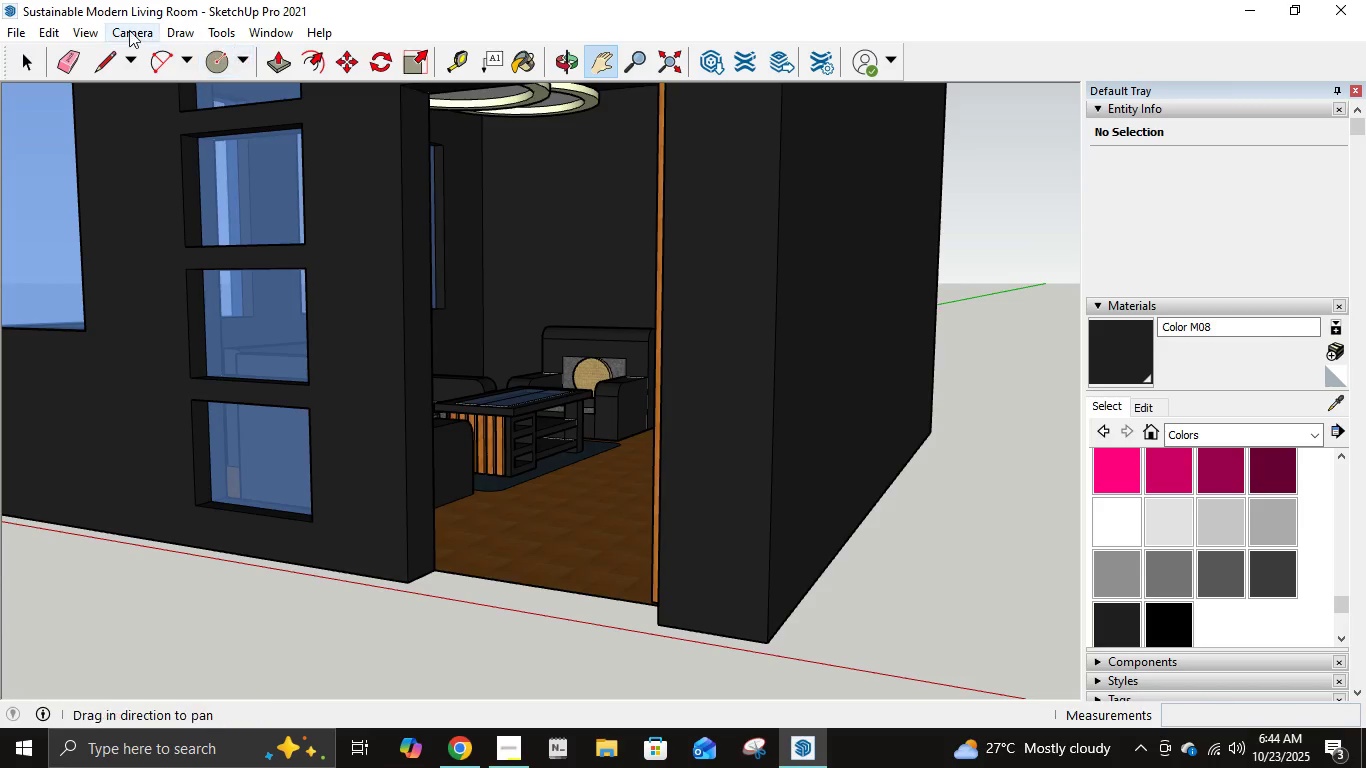 
left_click([127, 29])
 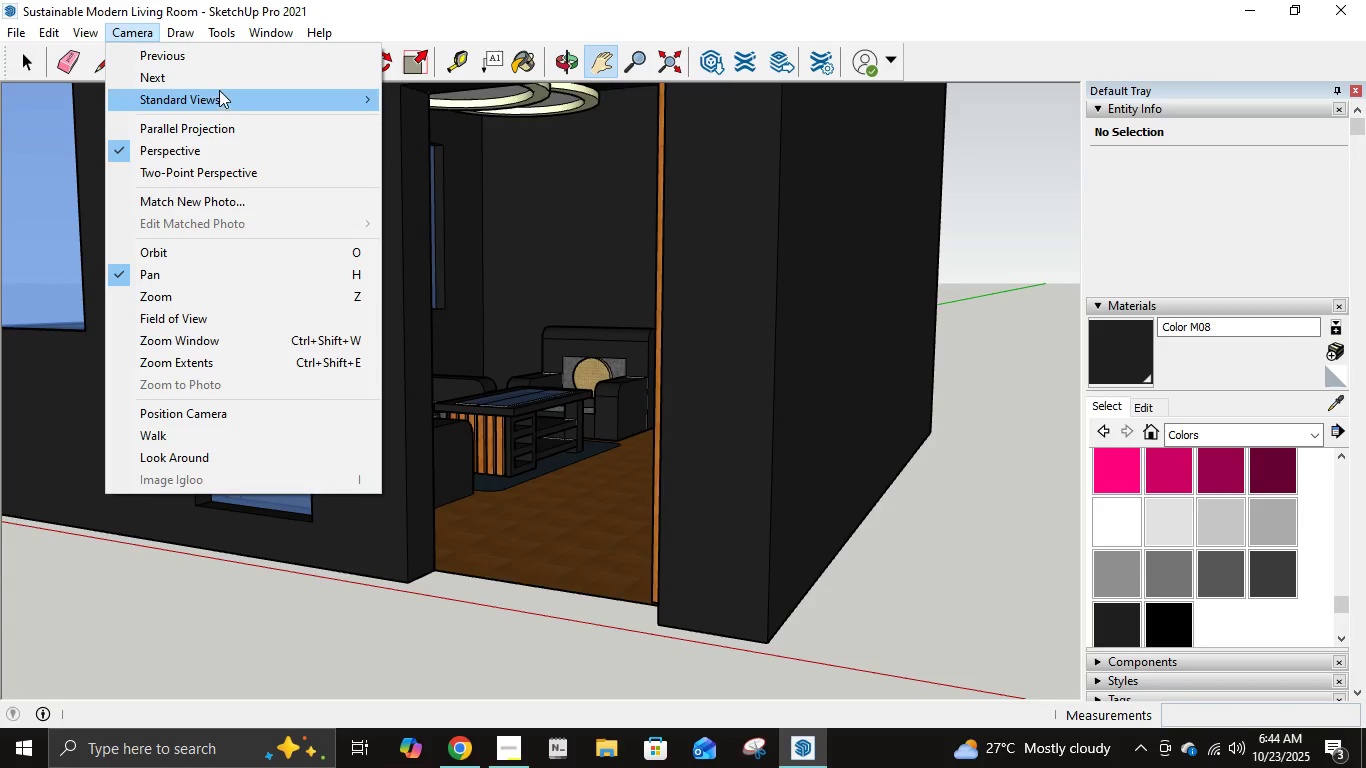 
left_click([218, 83])
 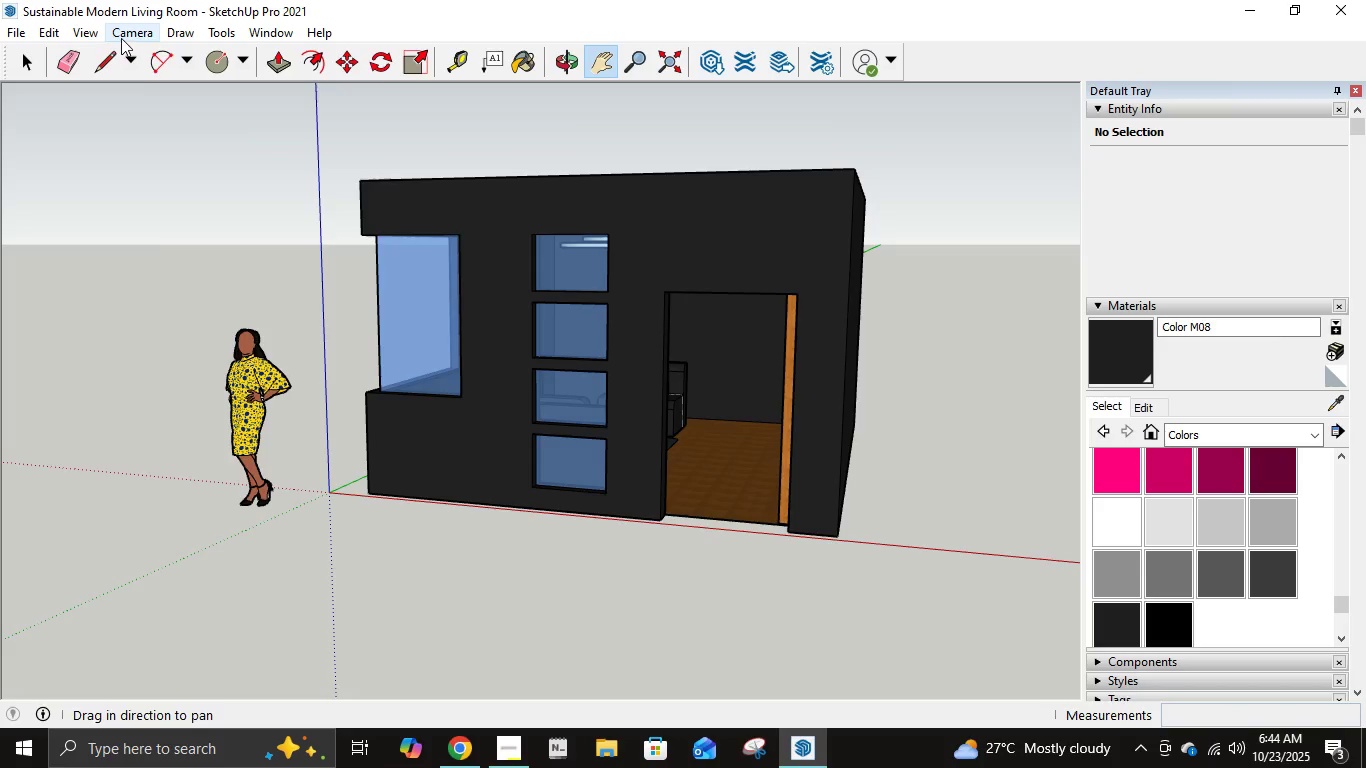 
left_click([121, 38])
 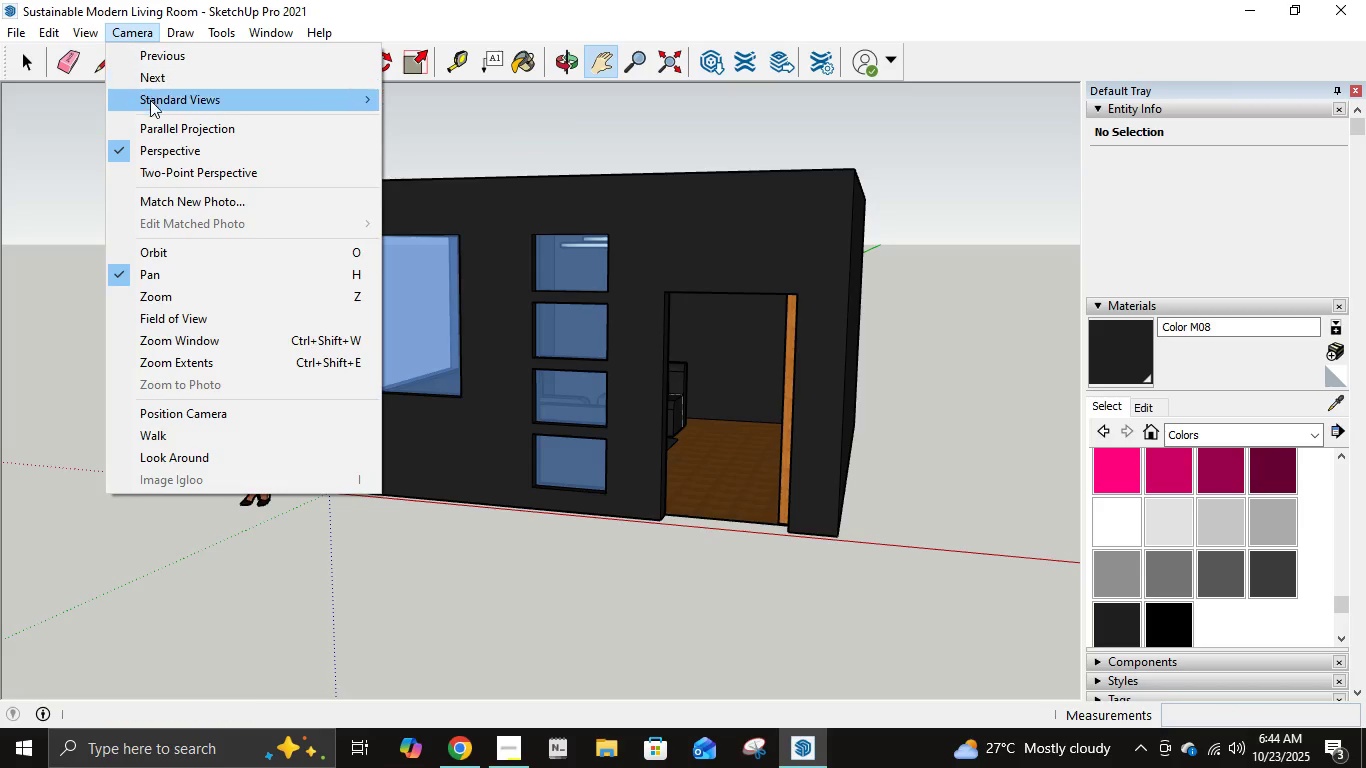 
left_click([150, 100])
 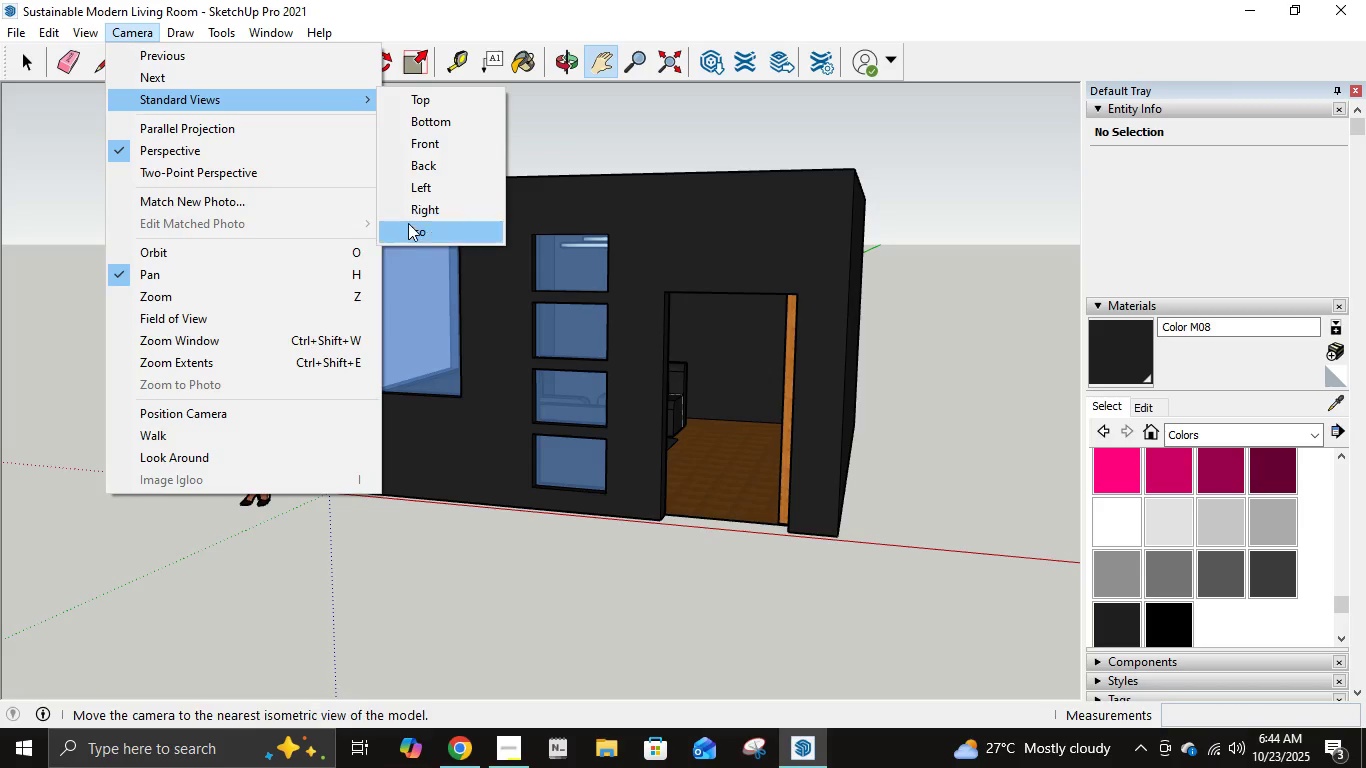 
left_click([408, 223])
 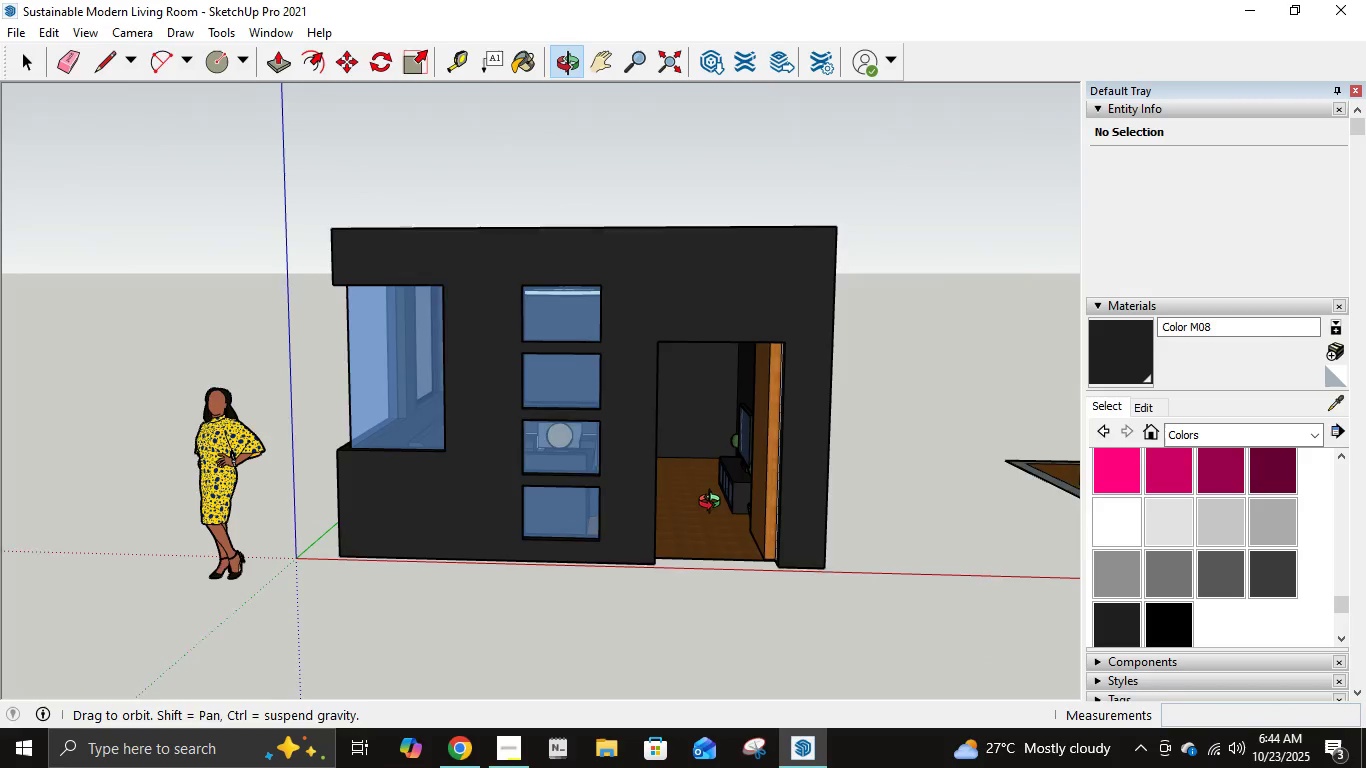 
wait(16.03)
 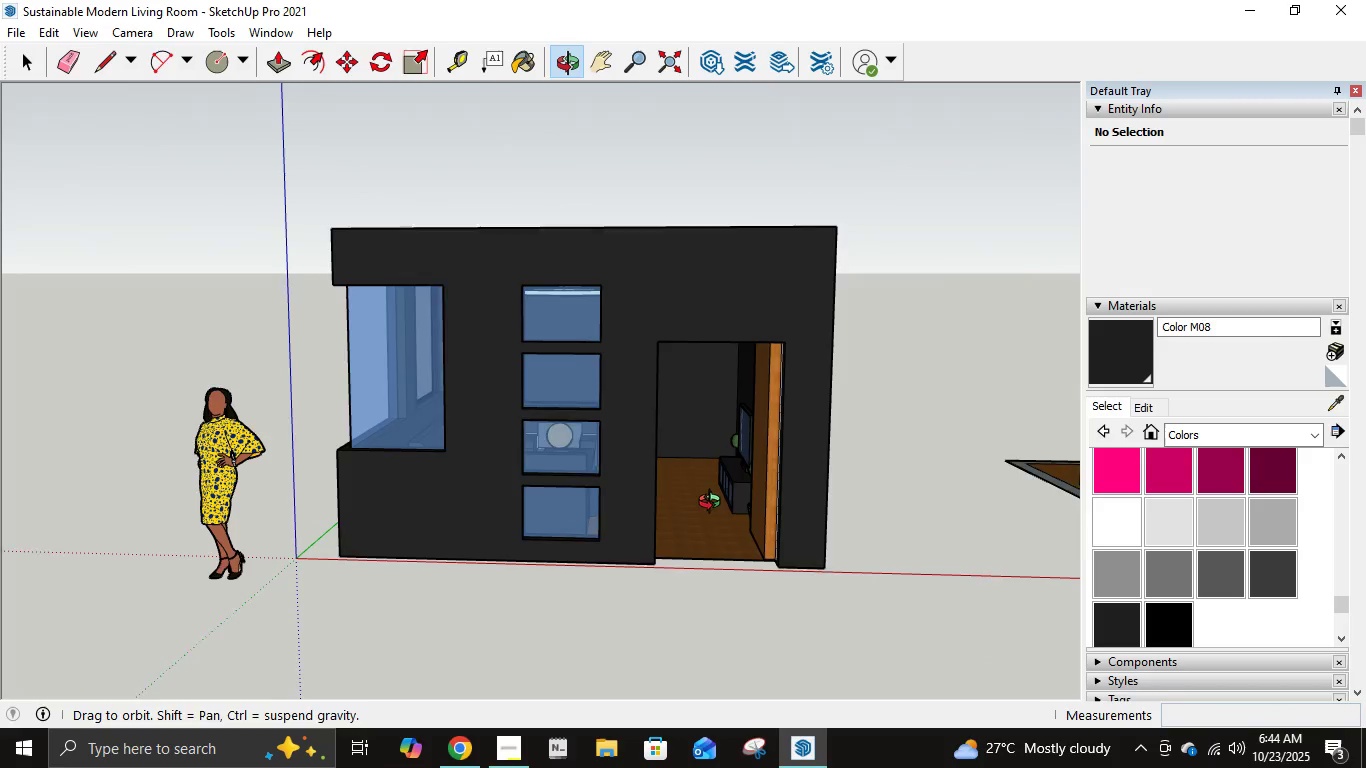 
left_click([122, 26])
 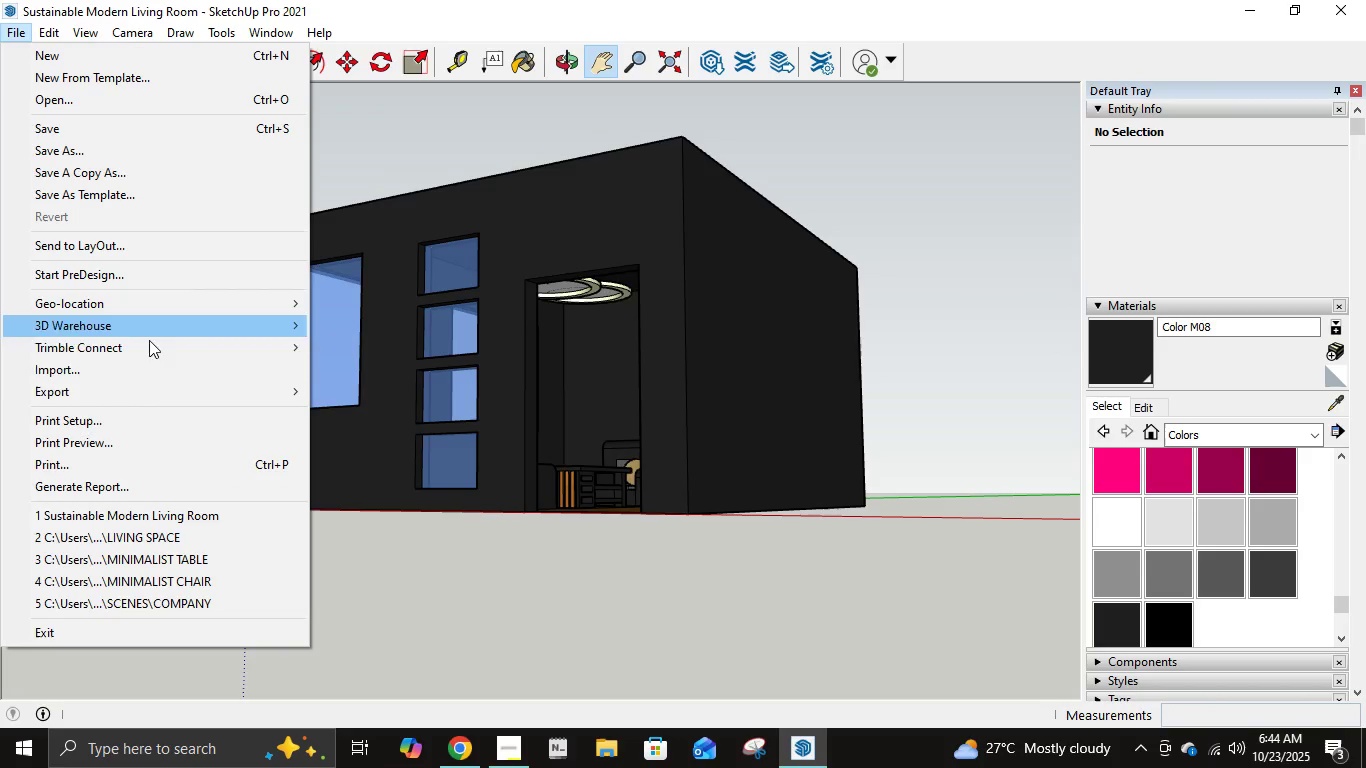 
left_click([143, 387])
 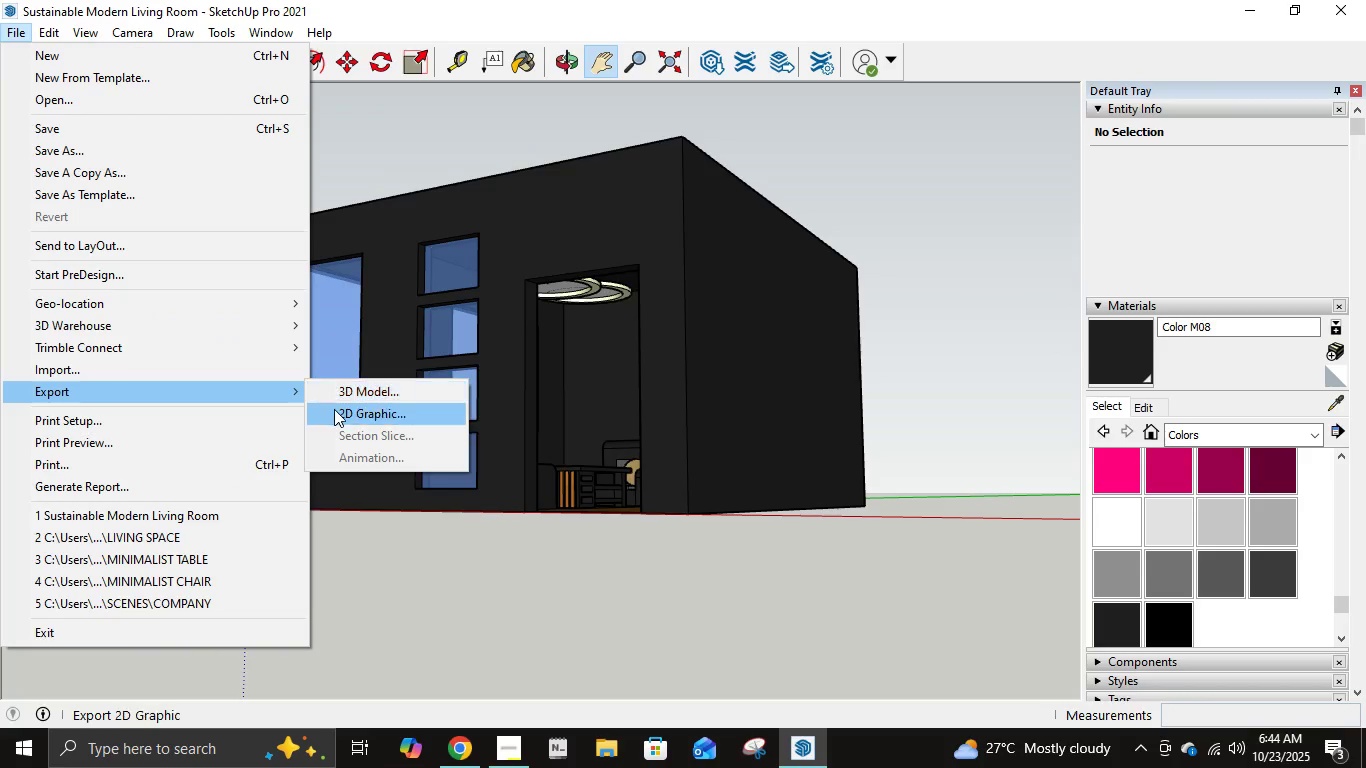 
left_click([334, 409])
 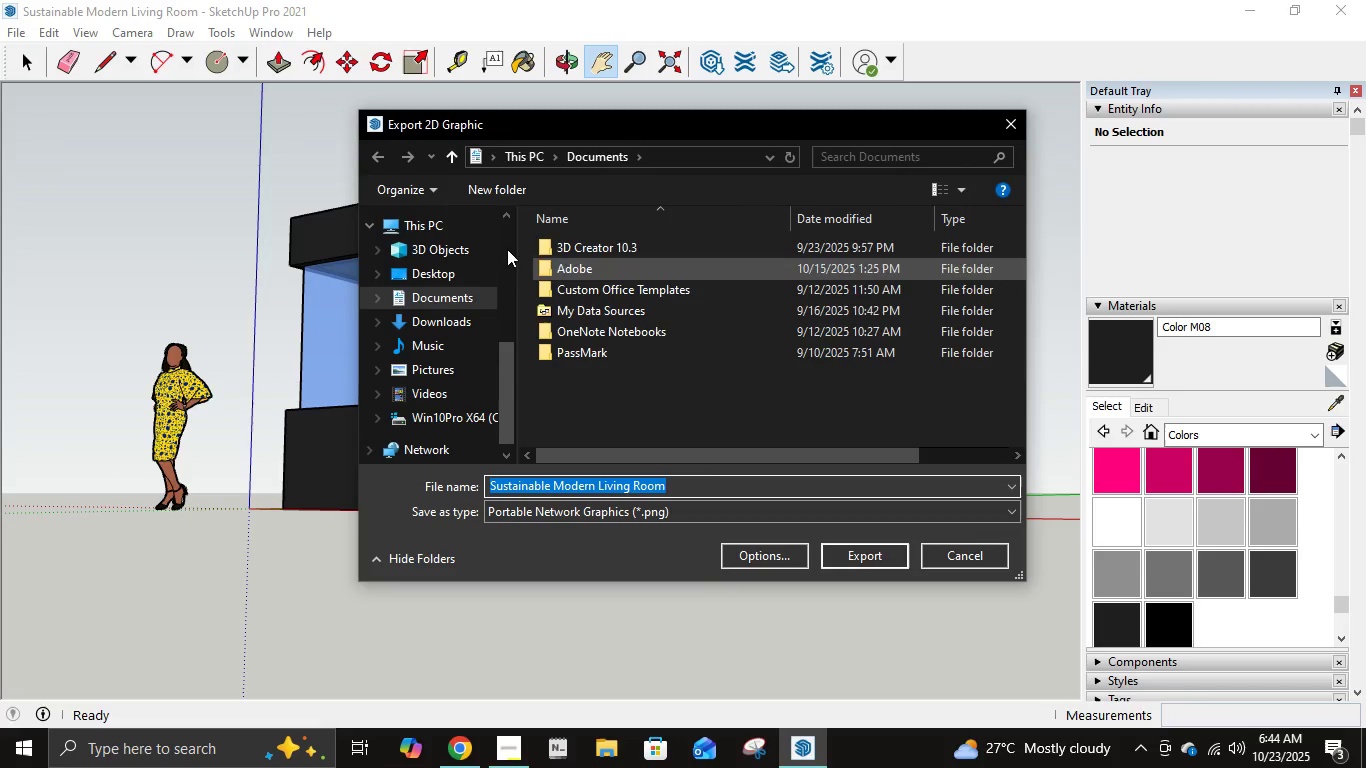 
left_click([462, 270])
 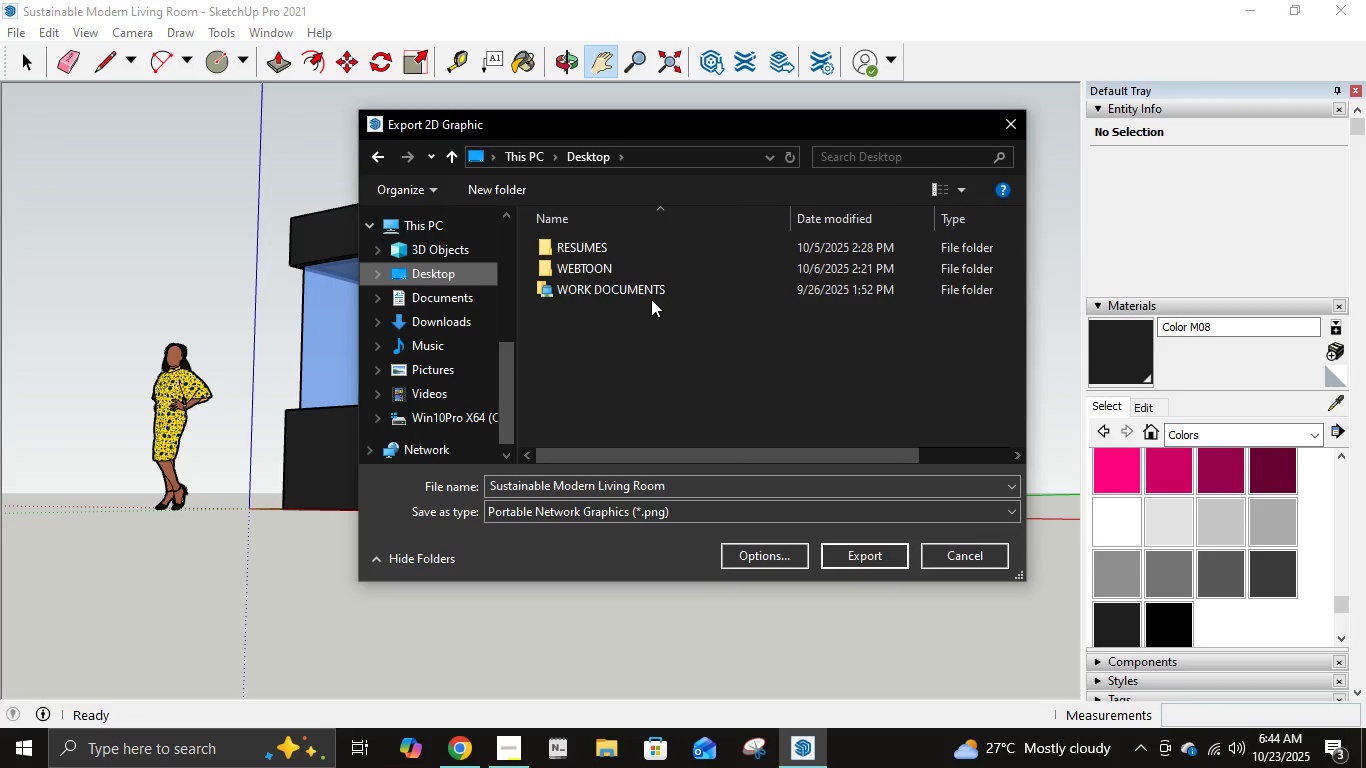 
double_click([648, 298])
 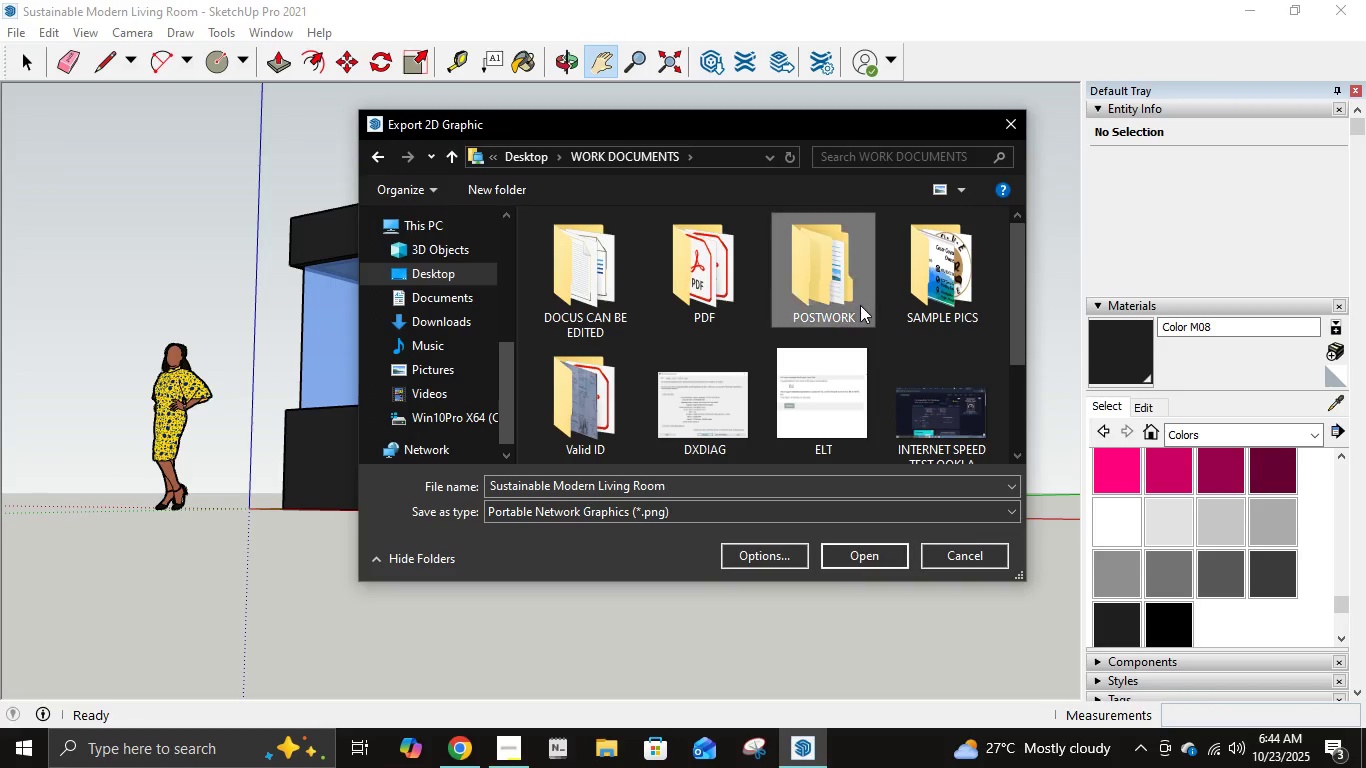 
double_click([860, 305])
 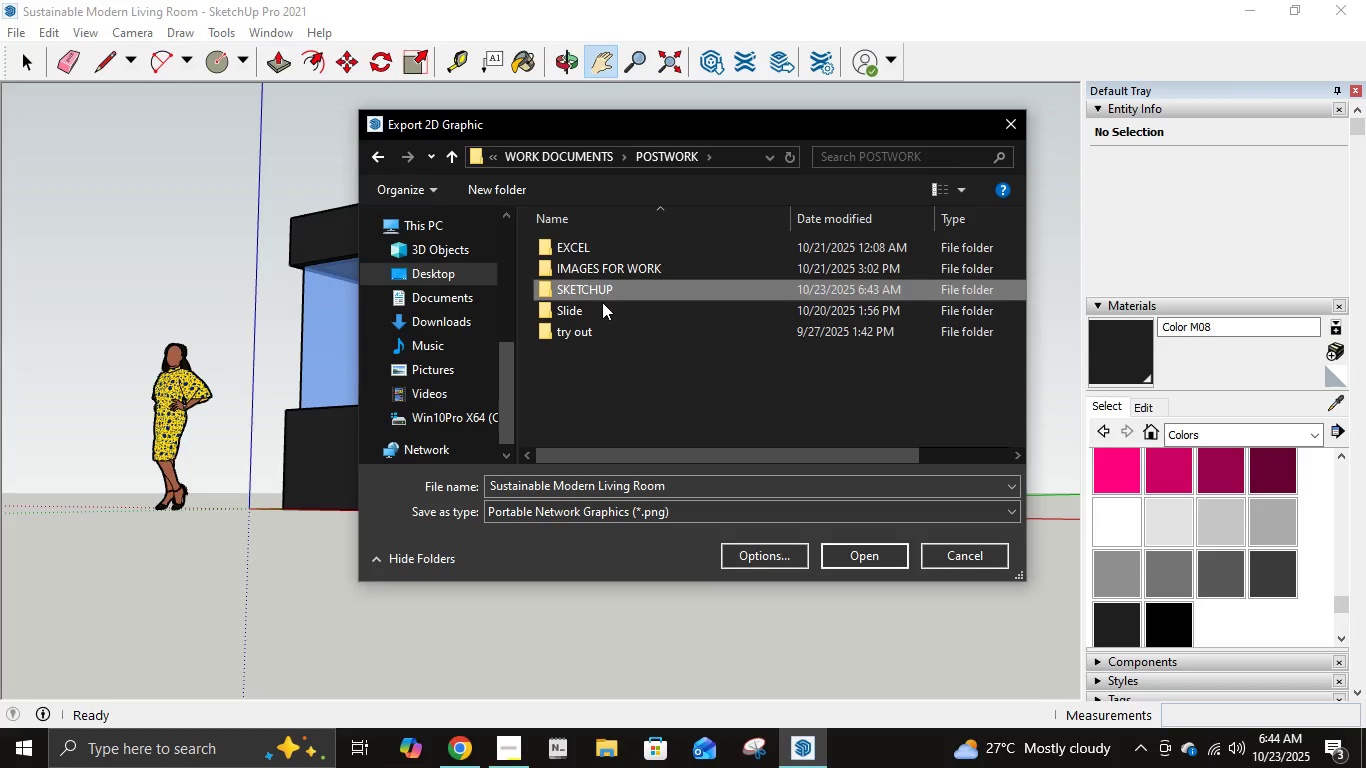 
left_click([607, 410])
 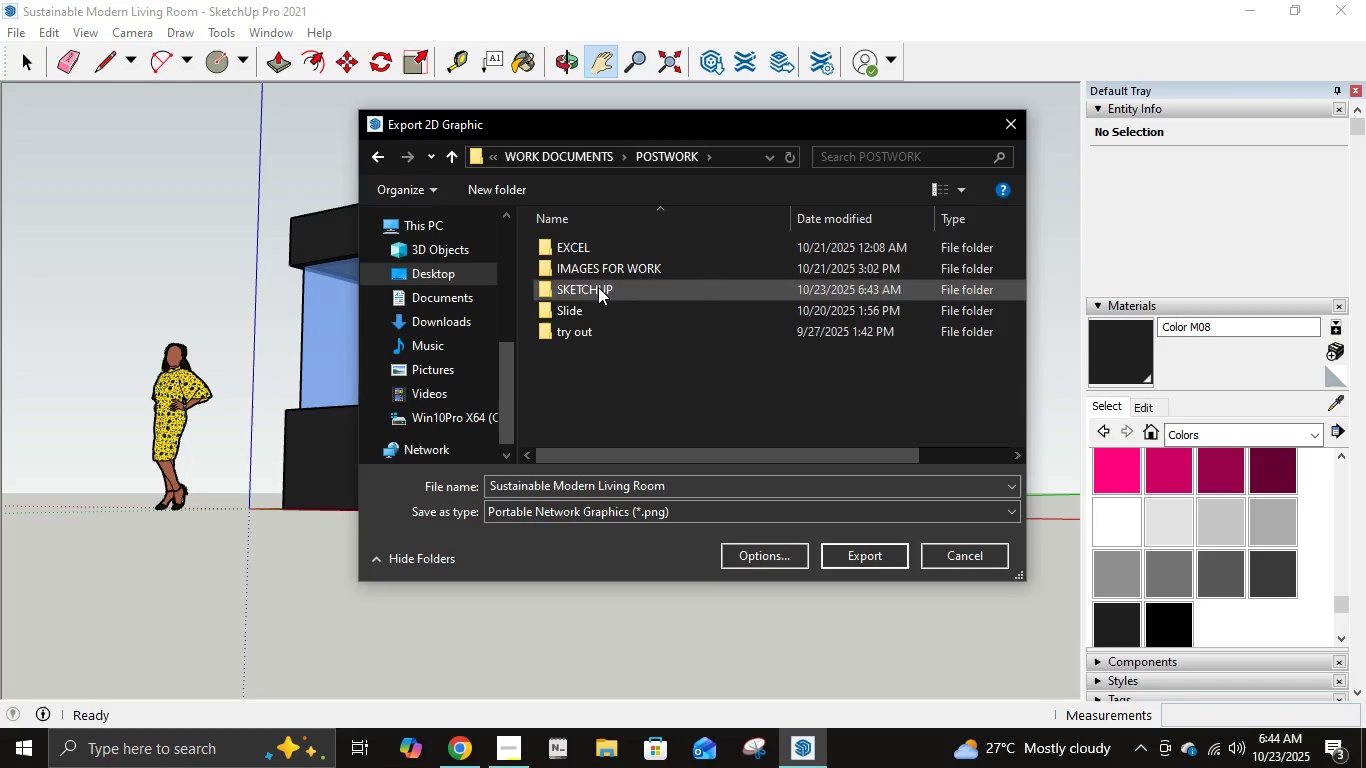 
left_click([599, 283])
 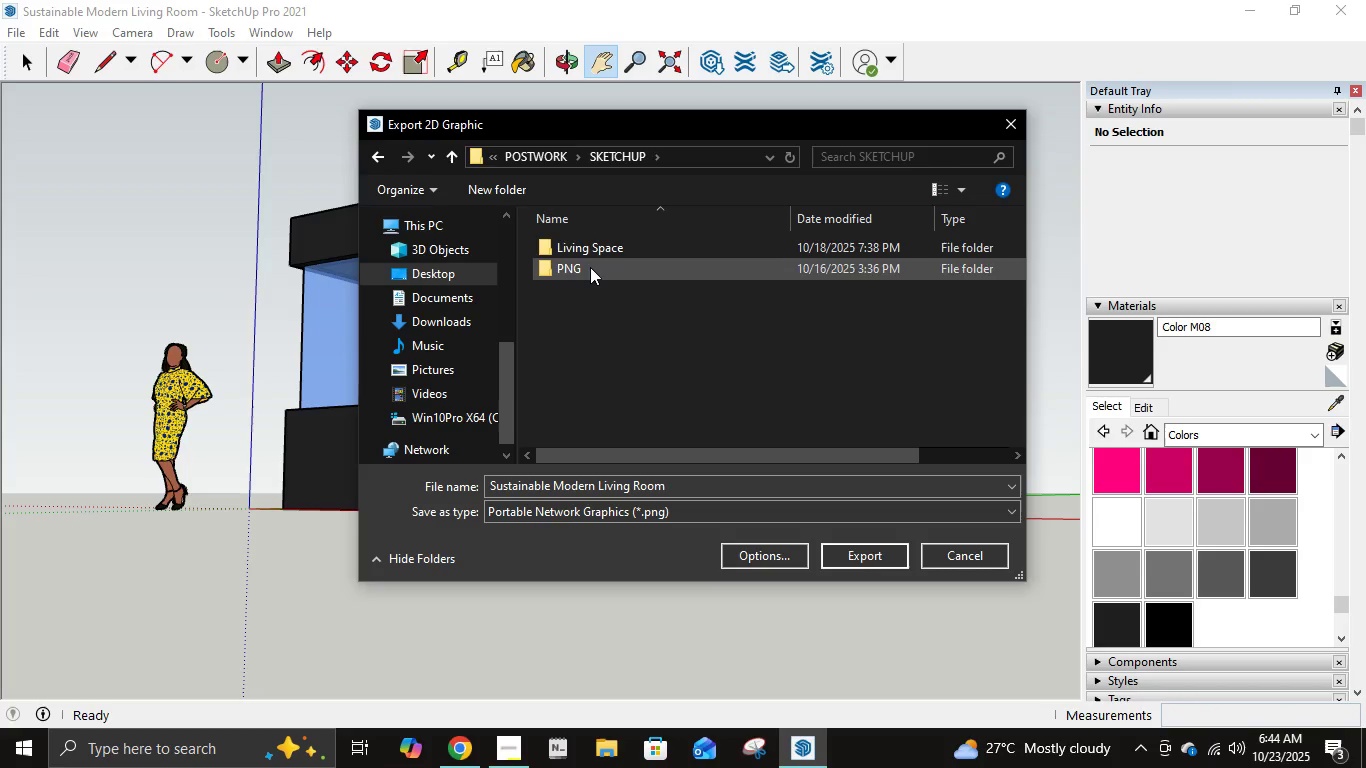 
double_click([589, 266])
 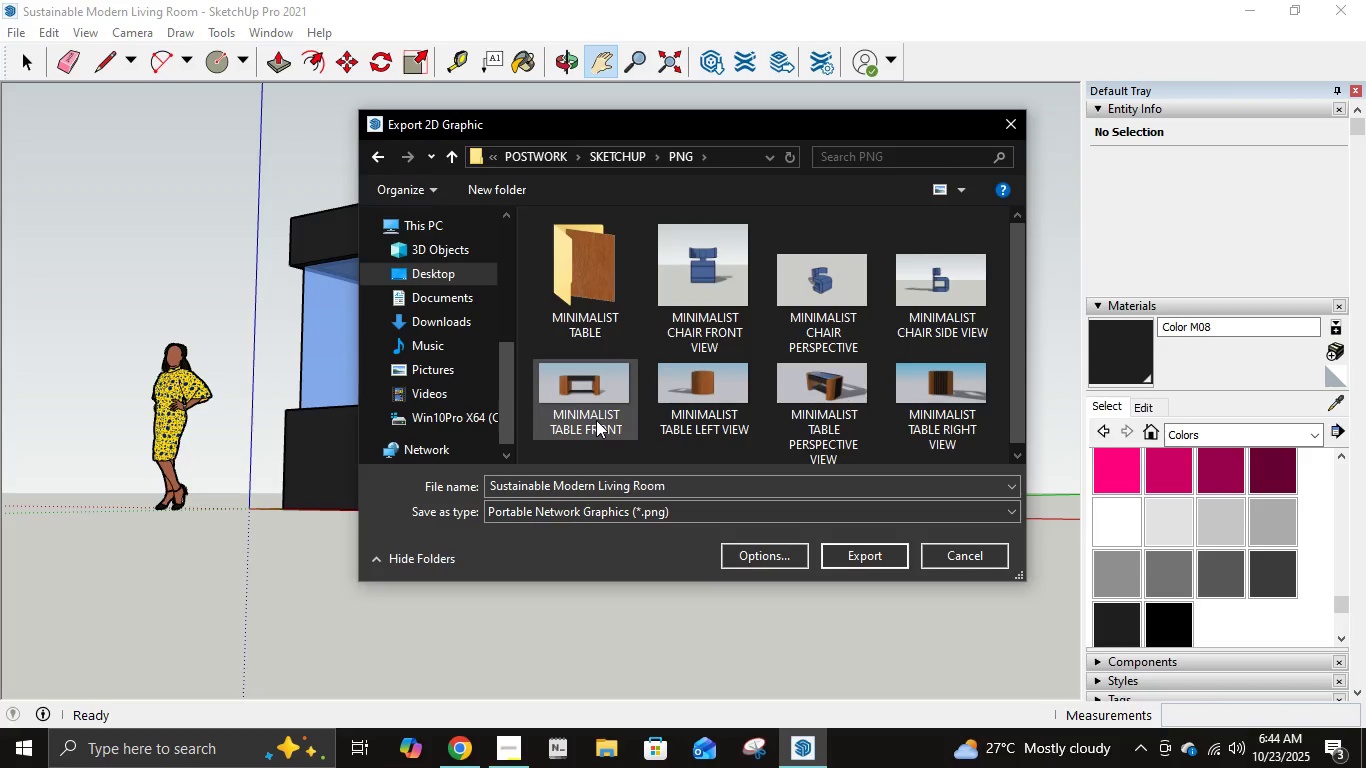 
scroll: coordinate [596, 419], scroll_direction: down, amount: 4.0
 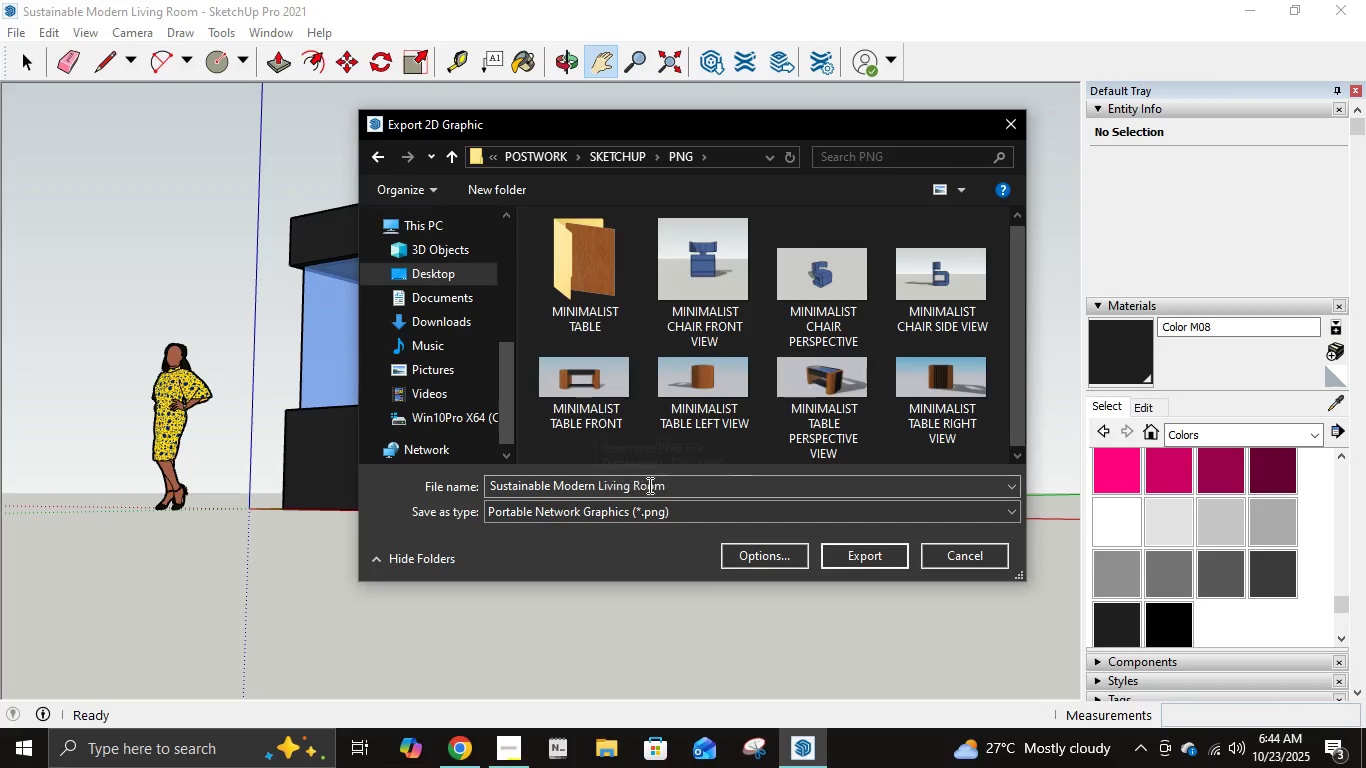 
left_click([676, 493])
 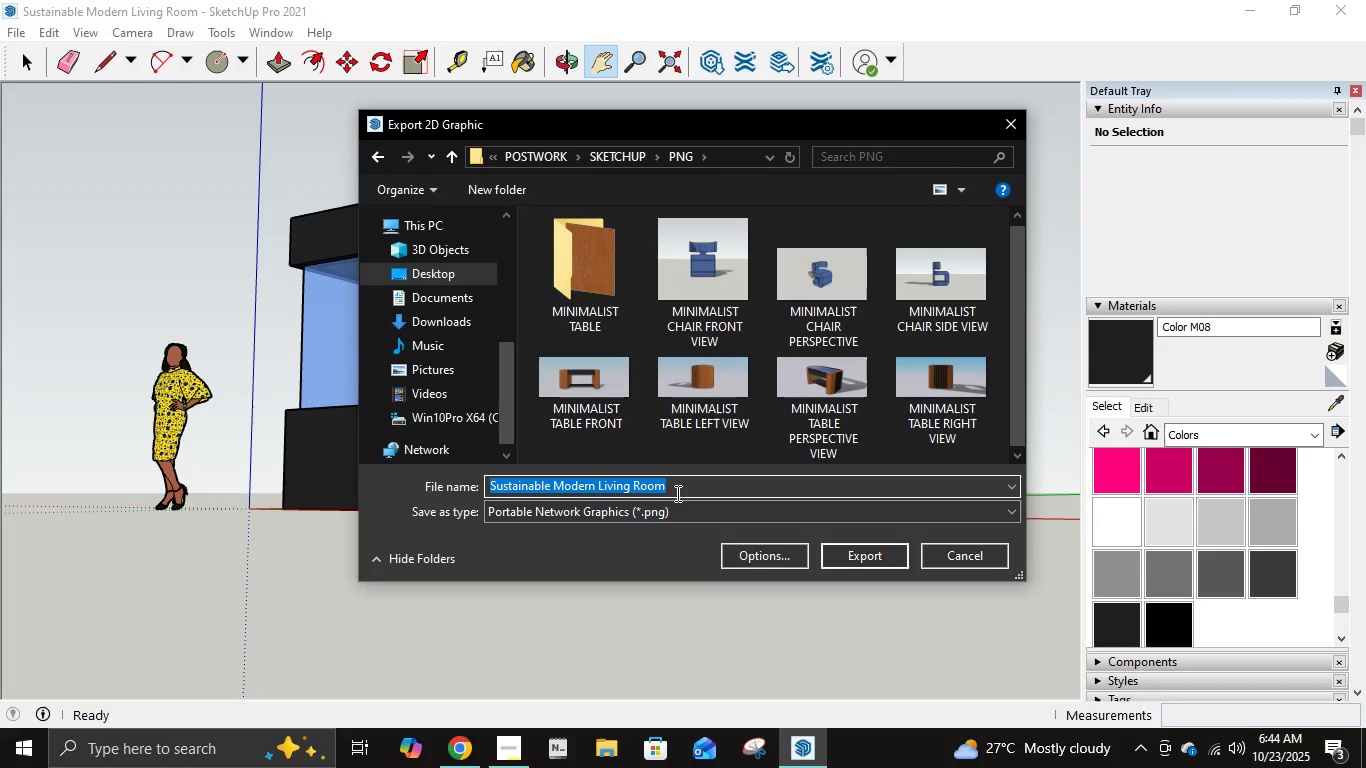 
left_click([677, 486])
 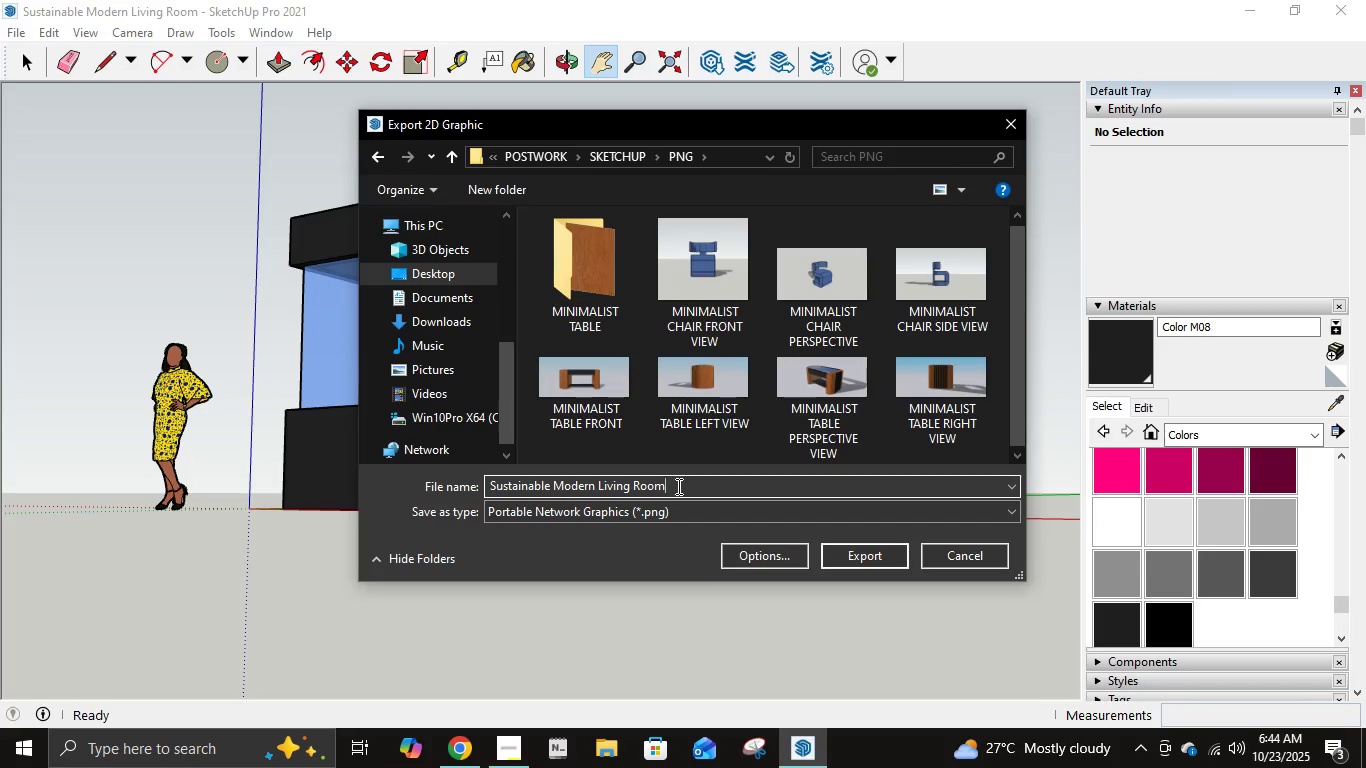 
wait(7.48)
 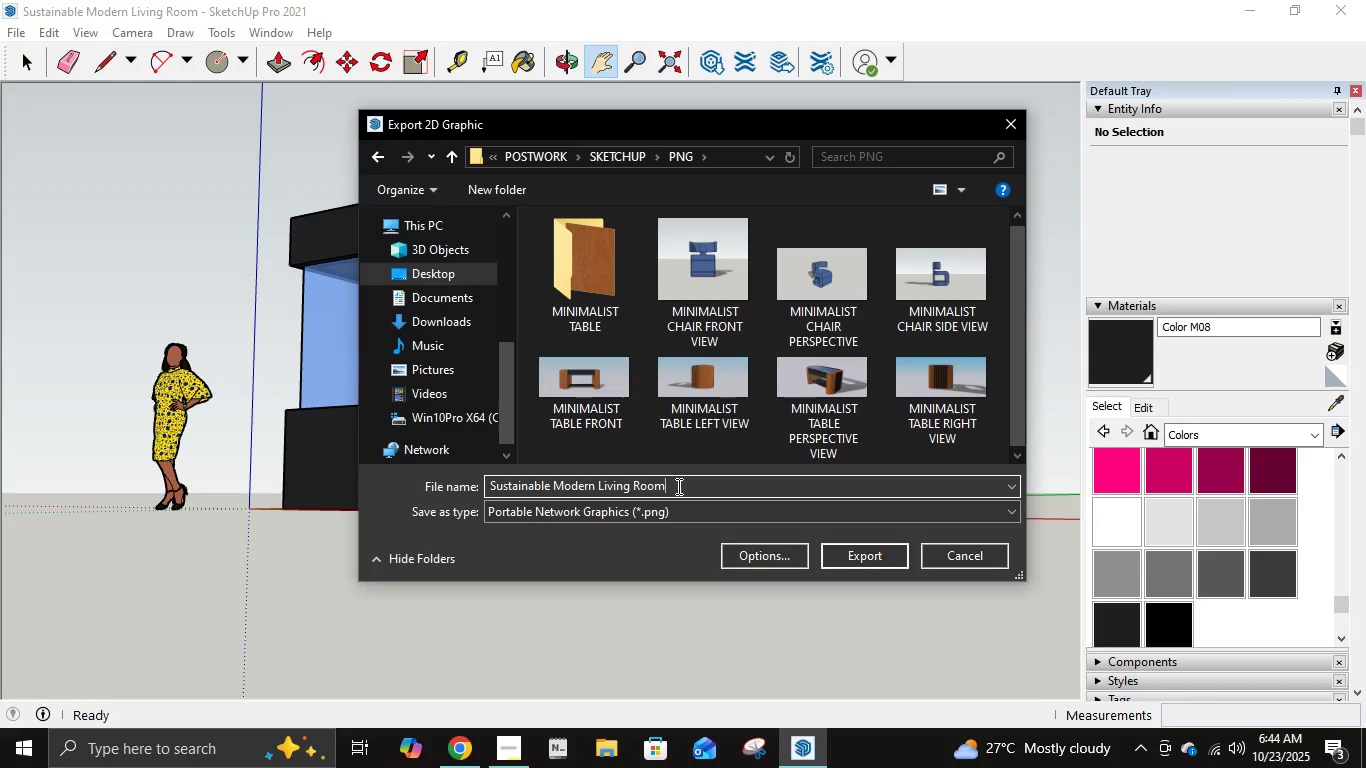 
double_click([492, 485])
 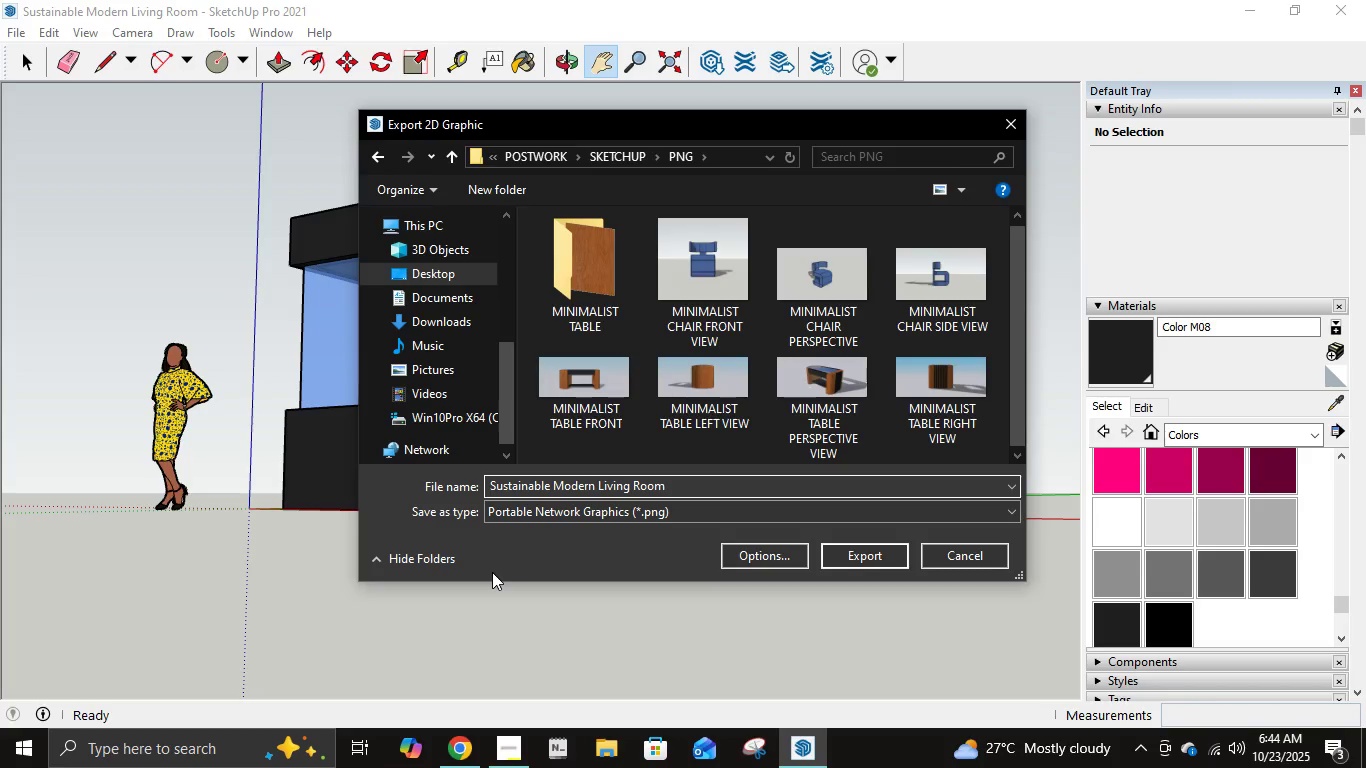 
type(Perspective Bottom )
 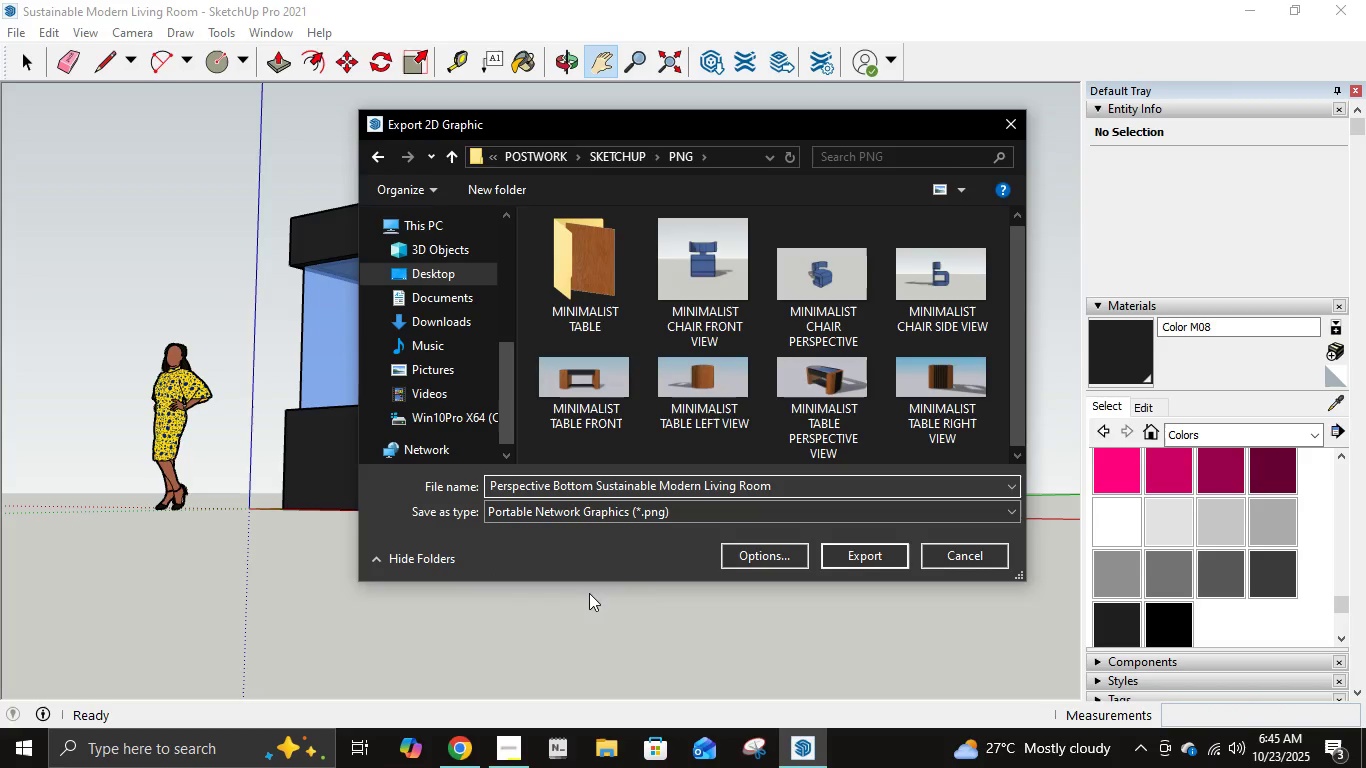 
wait(5.81)
 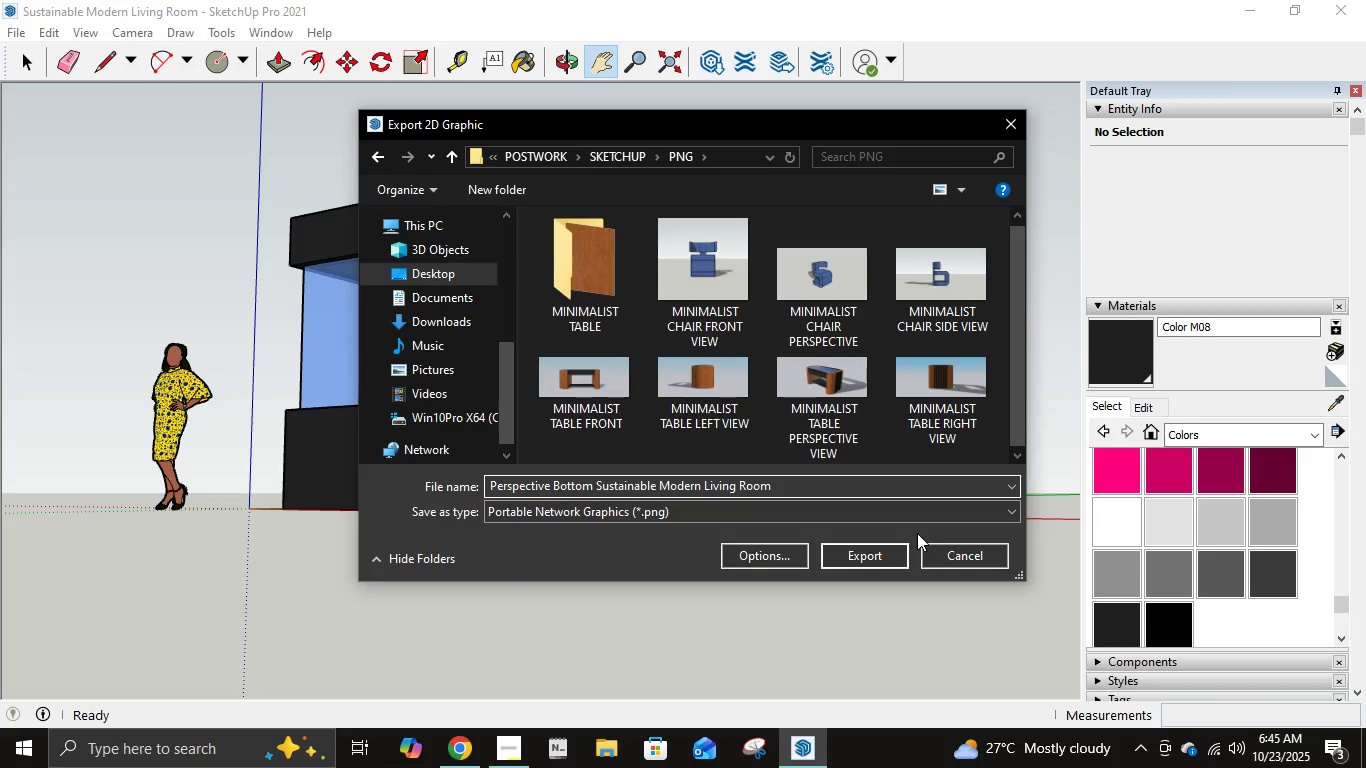 
left_click([876, 559])
 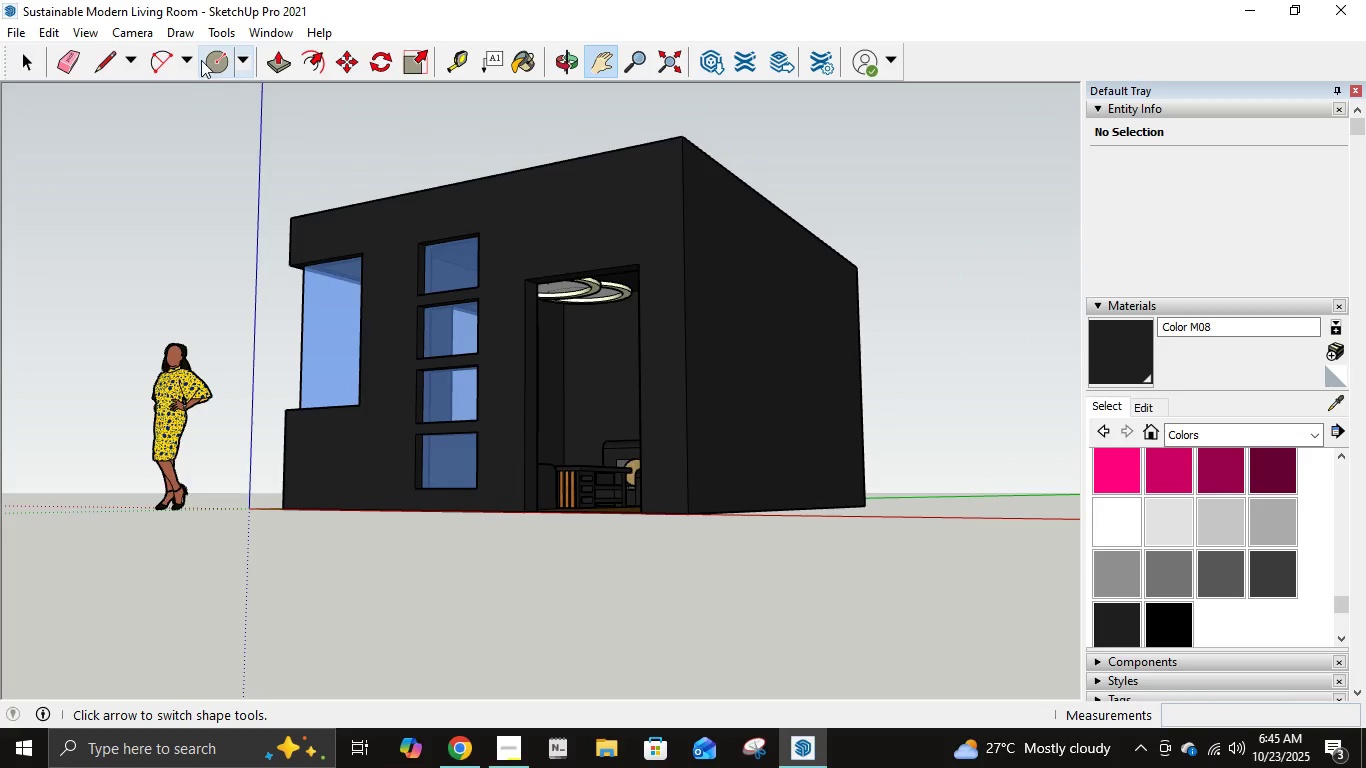 
double_click([118, 37])
 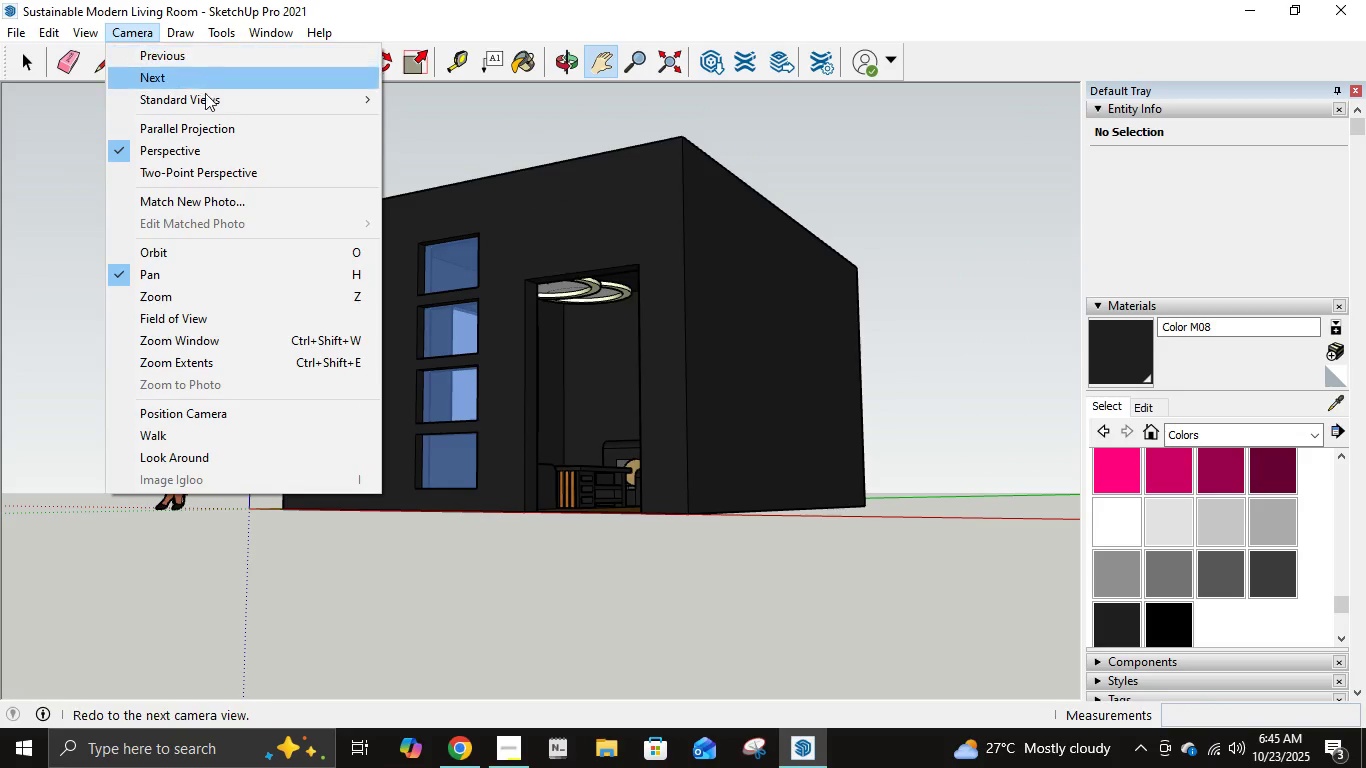 
left_click([205, 95])
 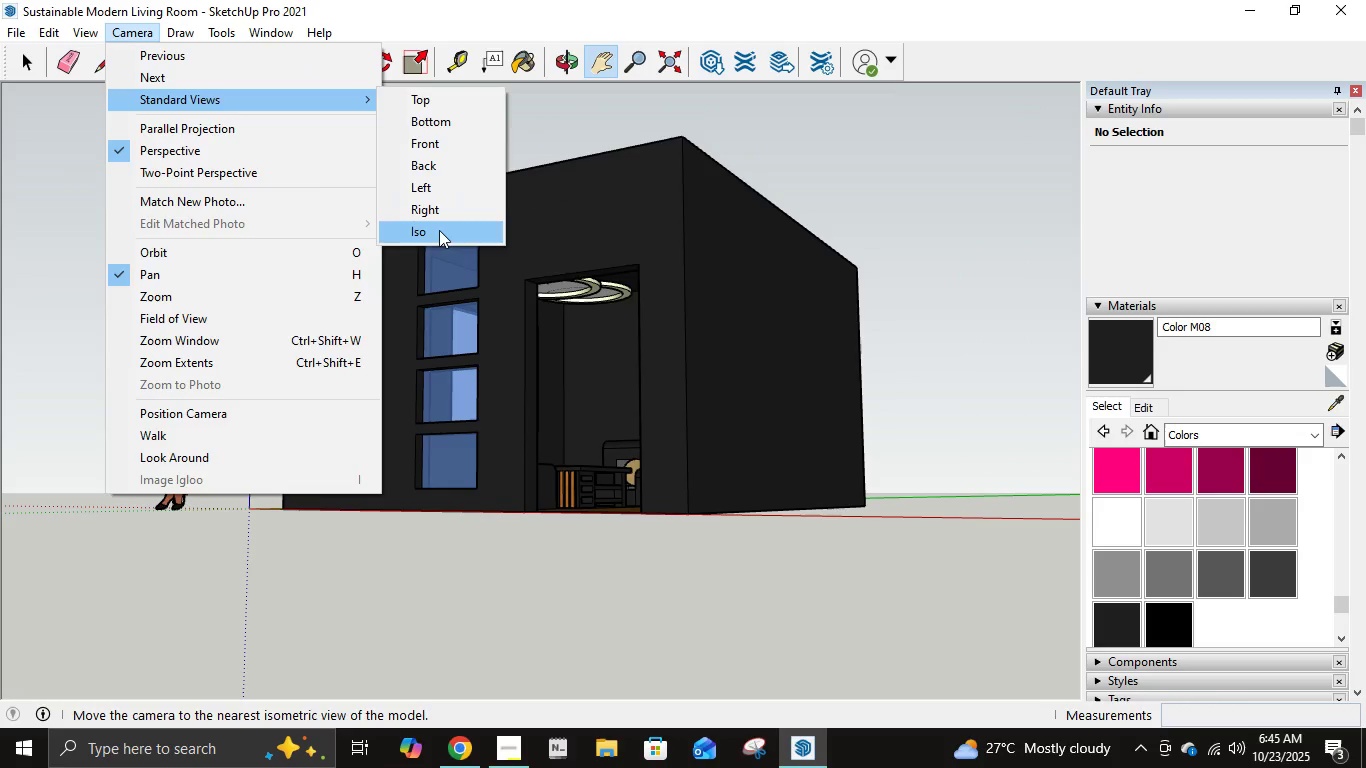 
left_click([439, 232])
 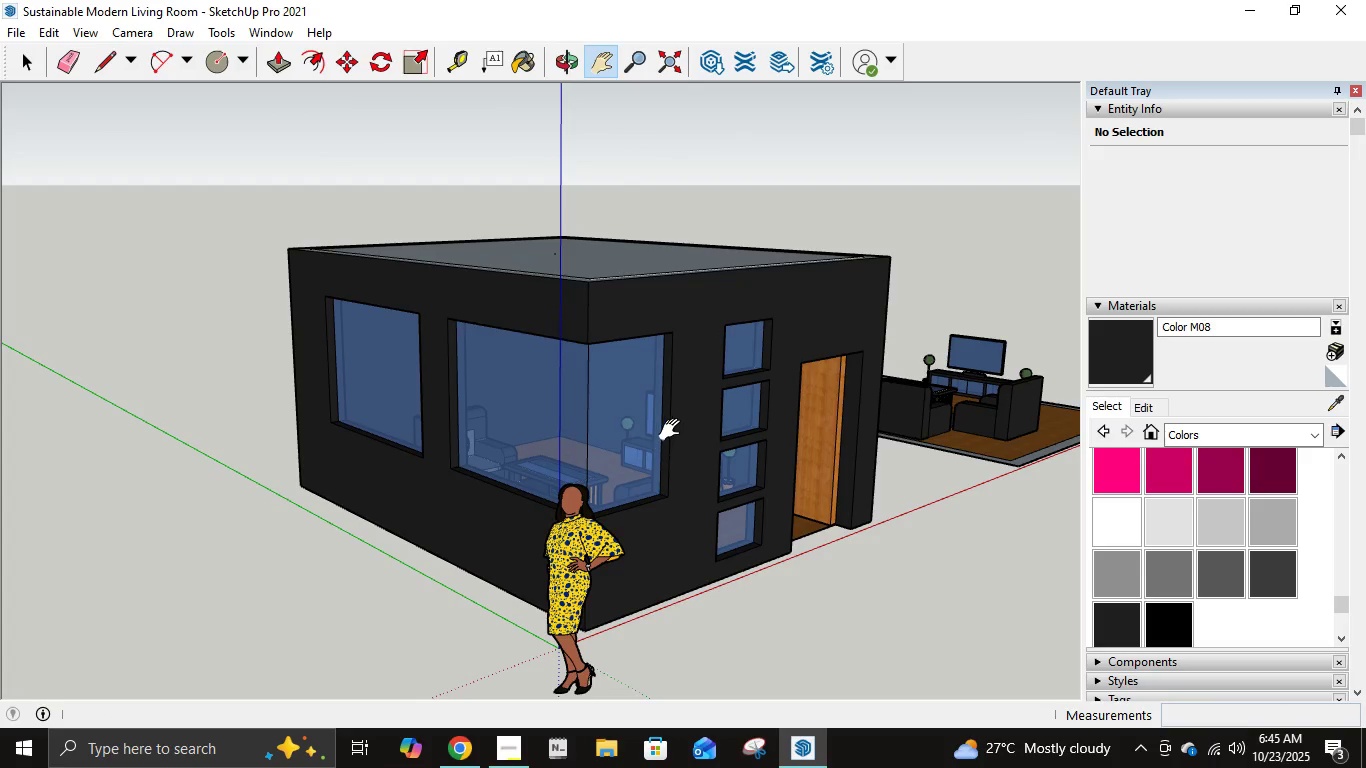 
wait(5.67)
 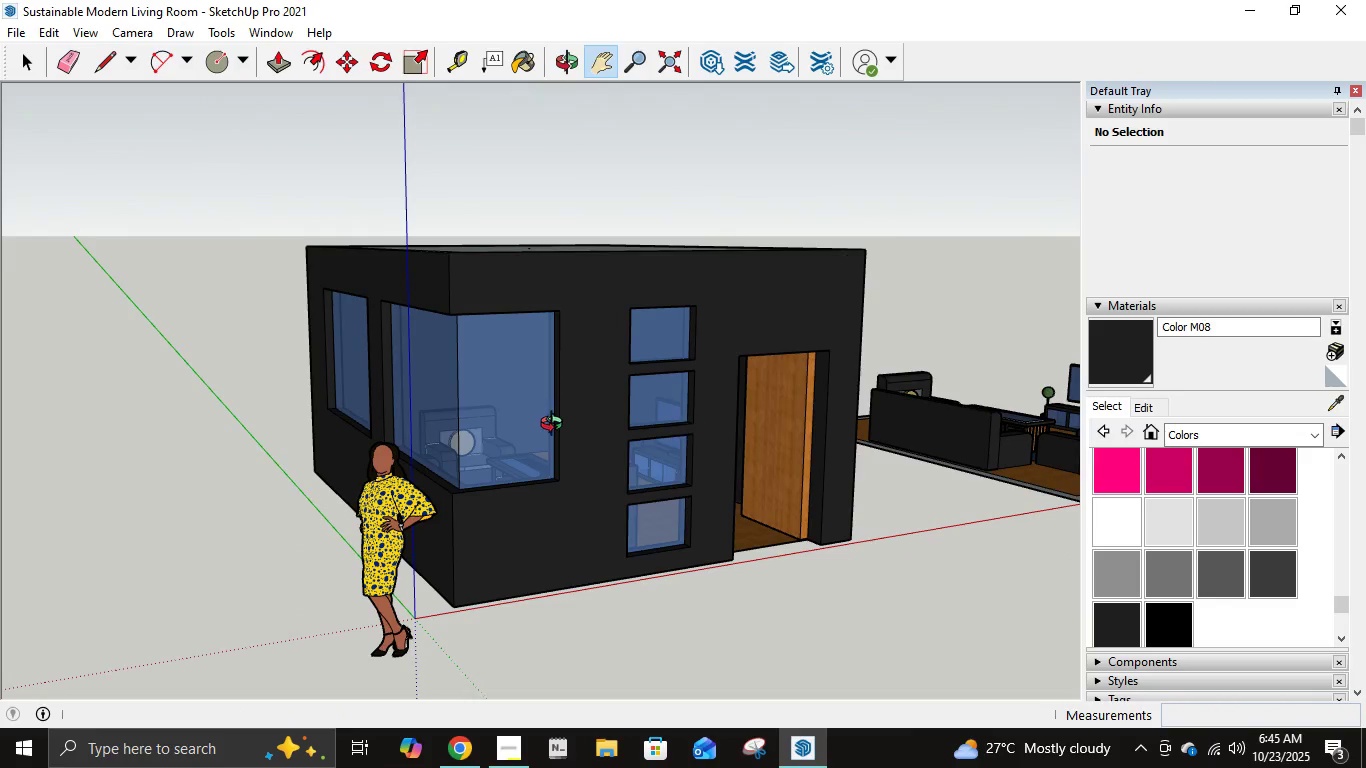 
left_click([1354, 88])
 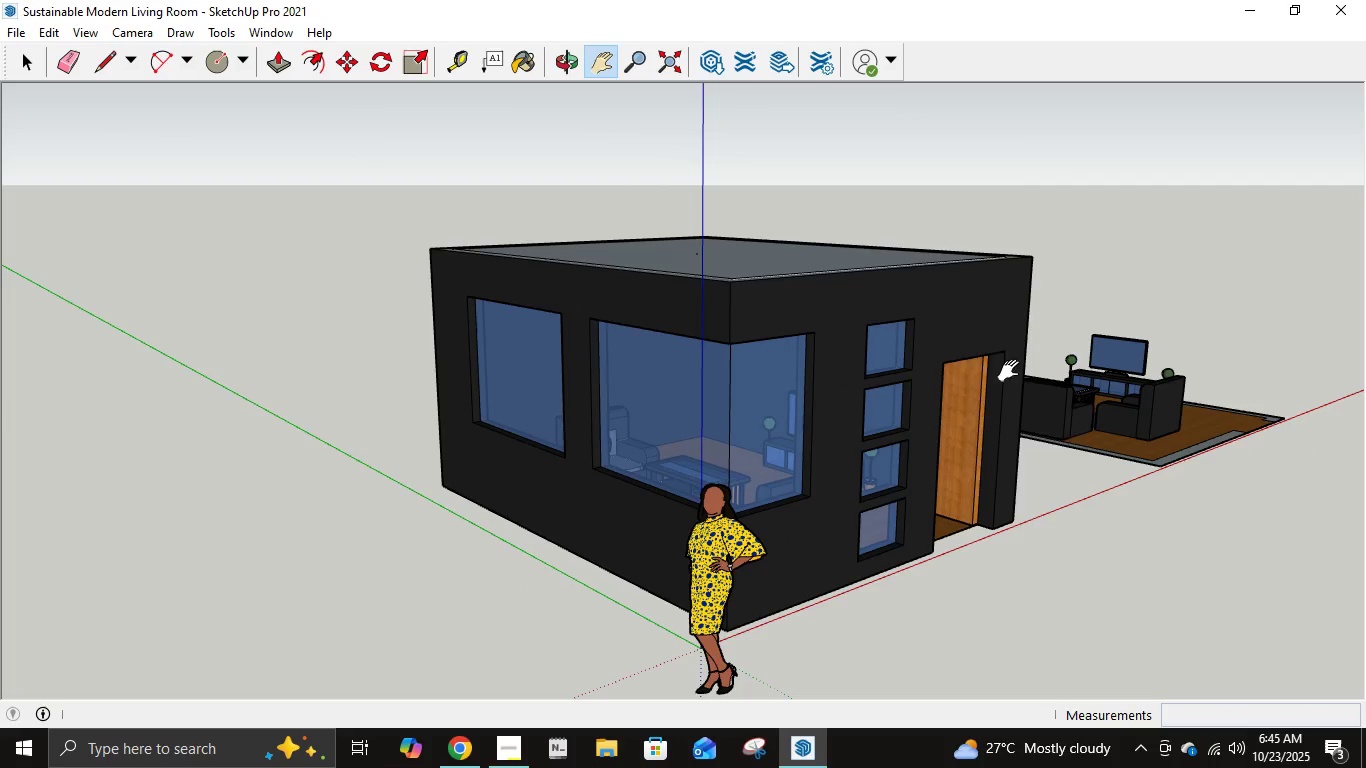 
scroll: coordinate [934, 394], scroll_direction: up, amount: 2.0
 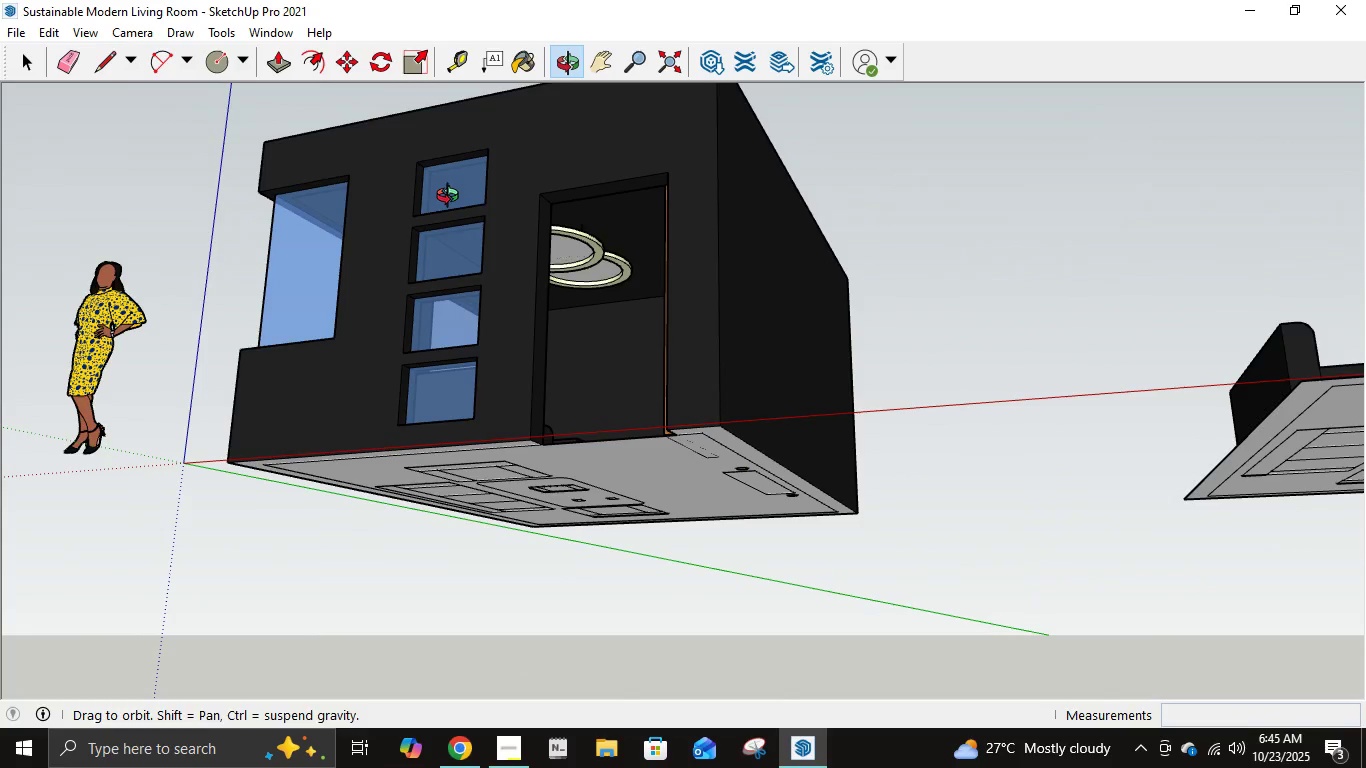 
scroll: coordinate [813, 355], scroll_direction: down, amount: 8.0
 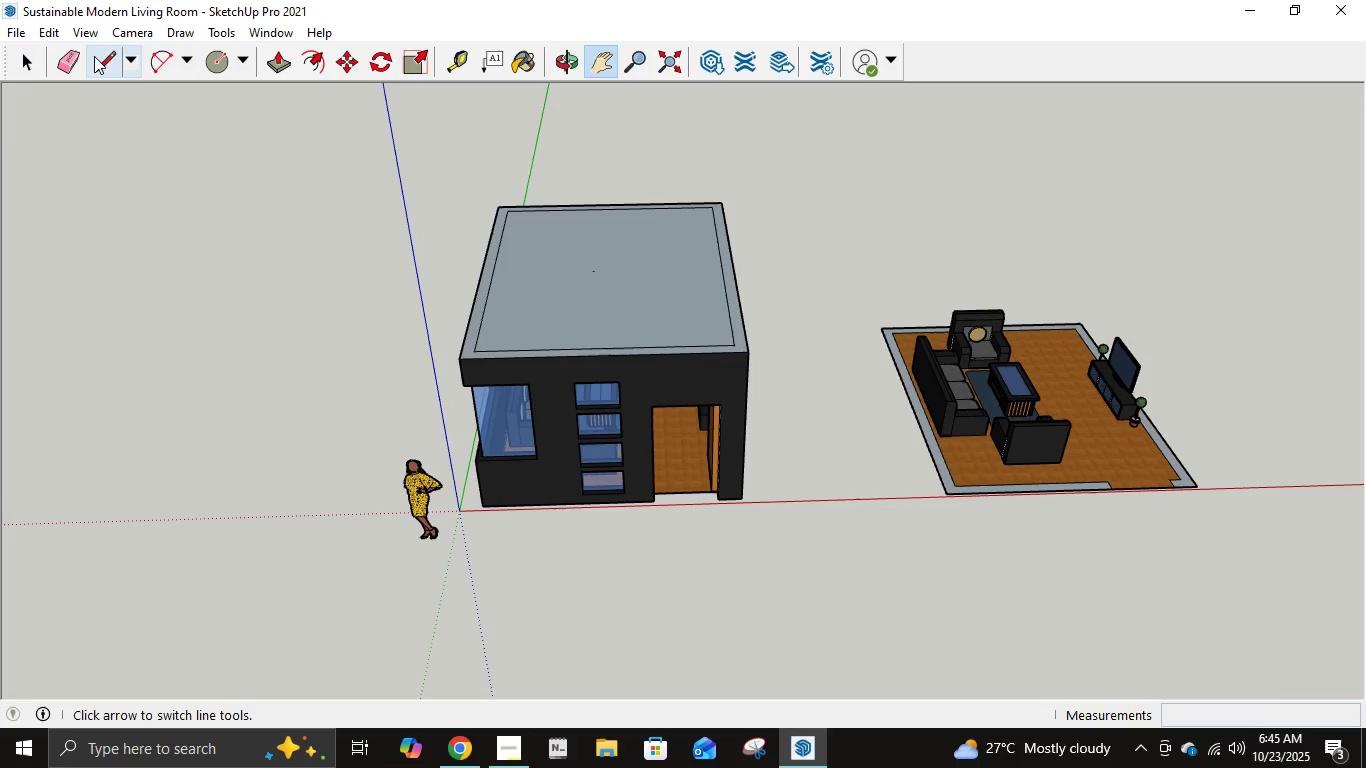 
left_click([23, 64])
 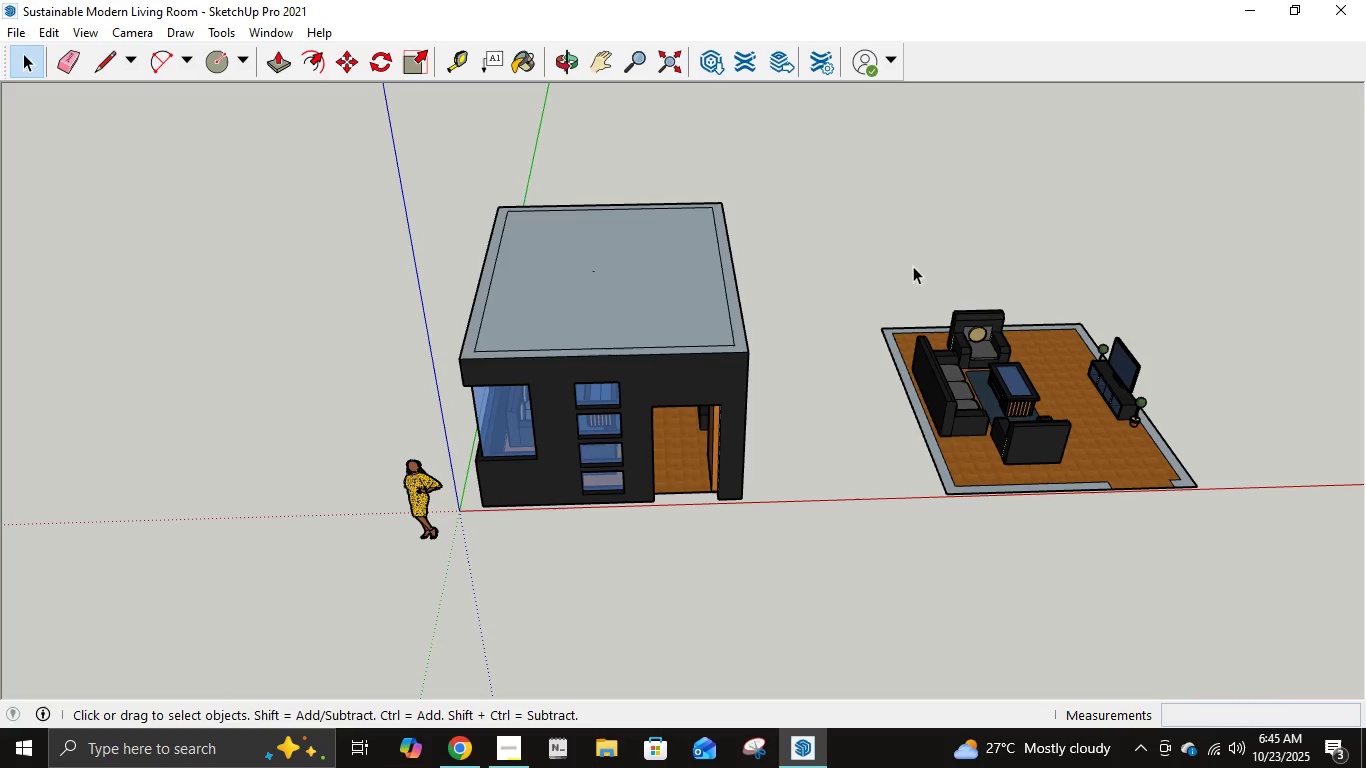 
left_click_drag(start_coordinate=[866, 252], to_coordinate=[1252, 591])
 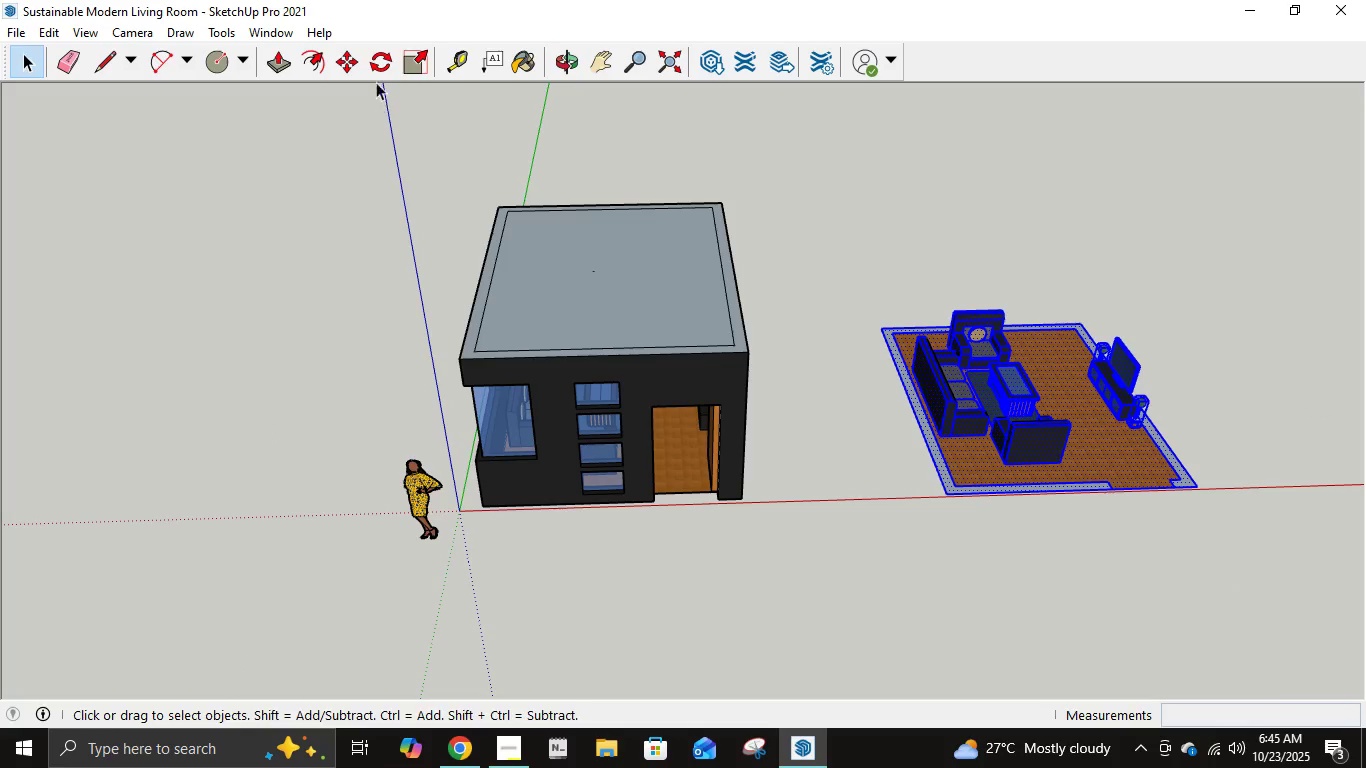 
left_click([346, 62])
 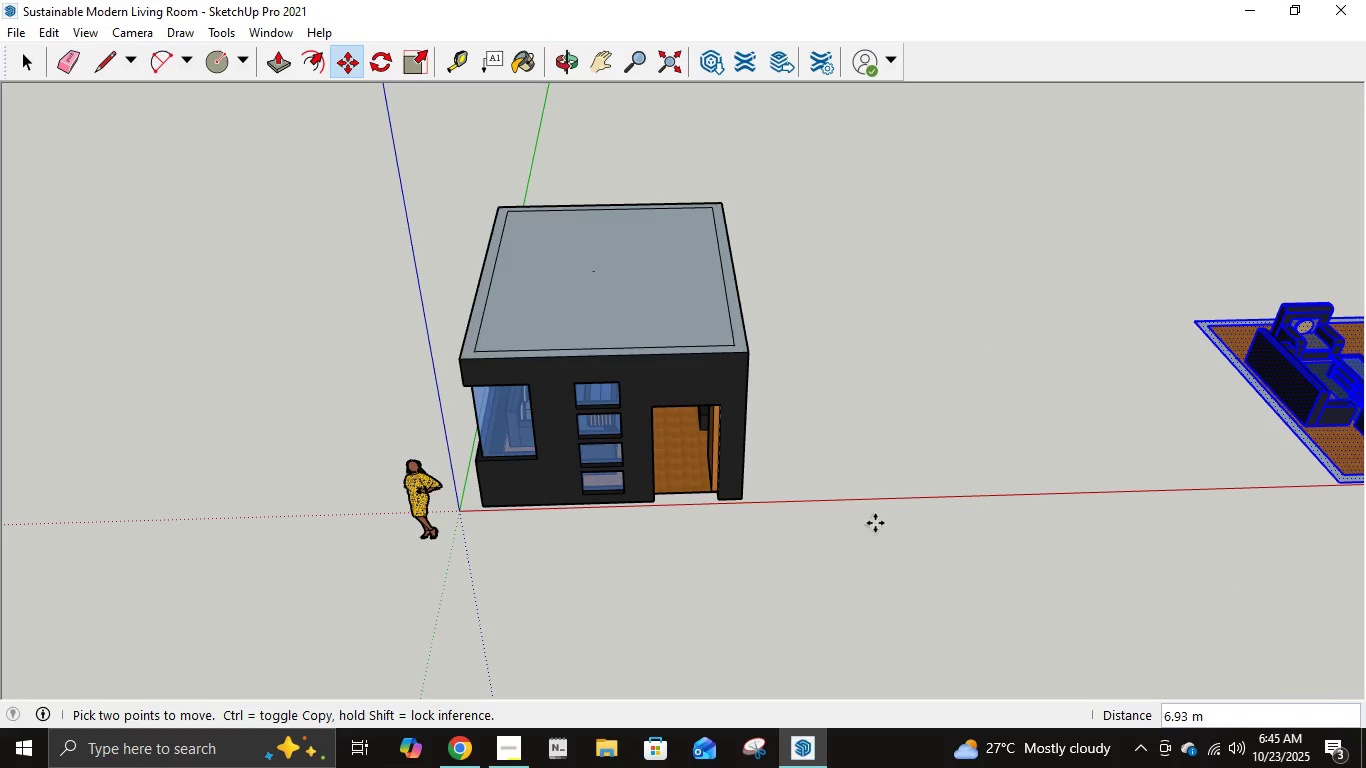 
wait(5.45)
 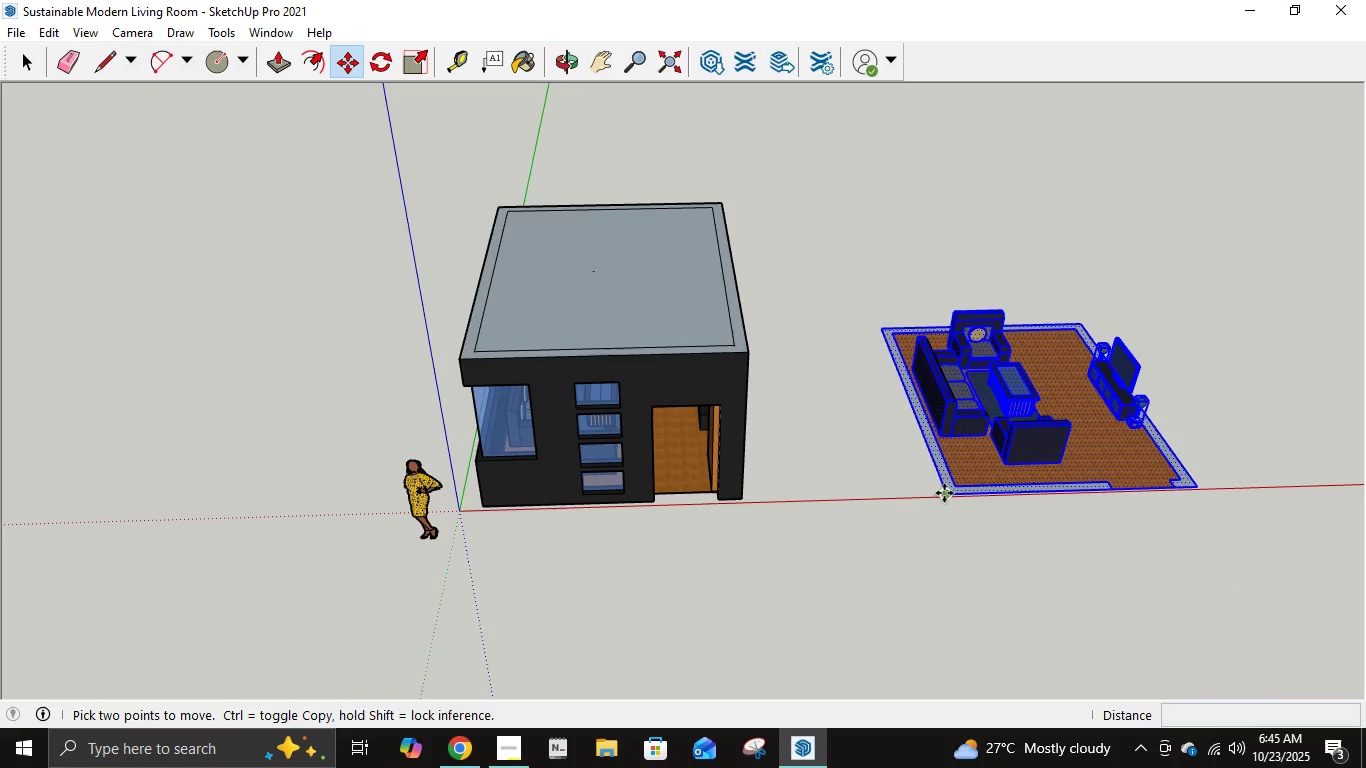 
left_click([590, 58])
 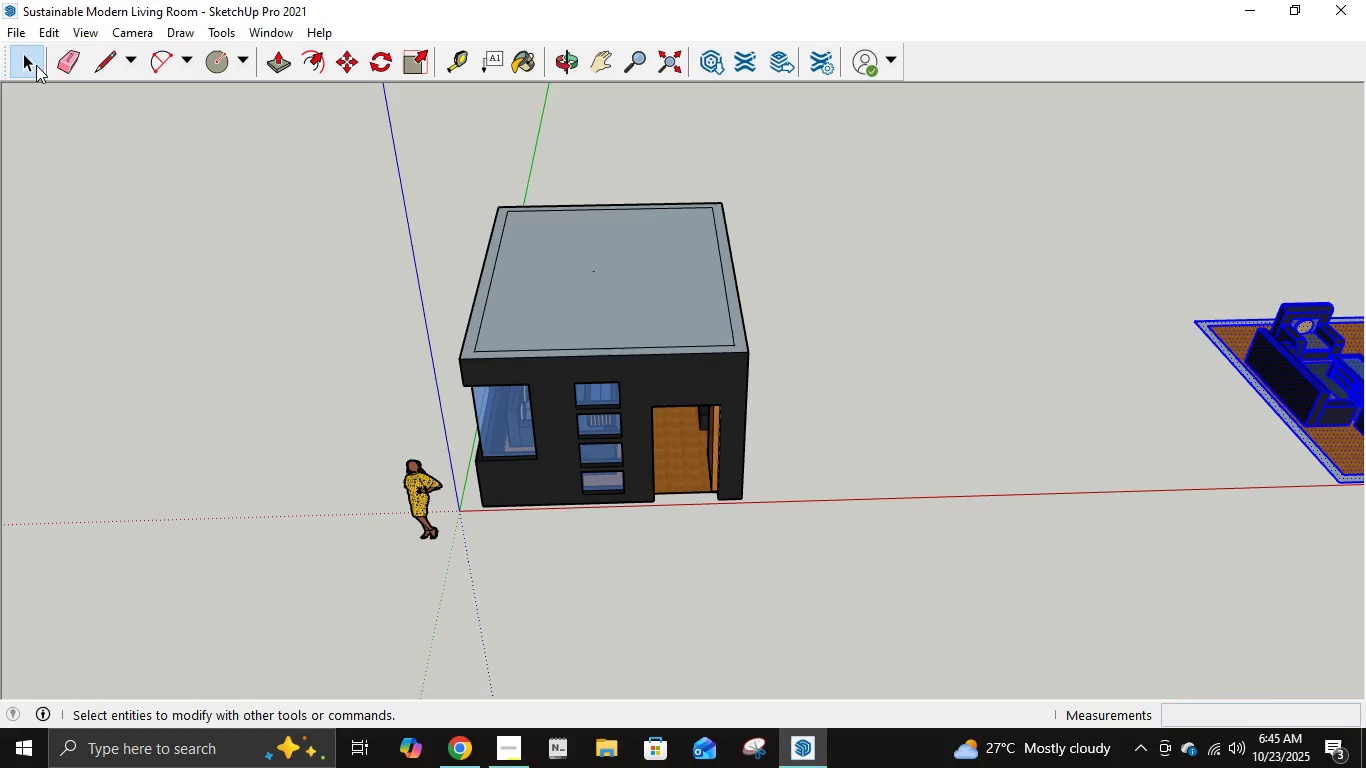 
double_click([265, 411])
 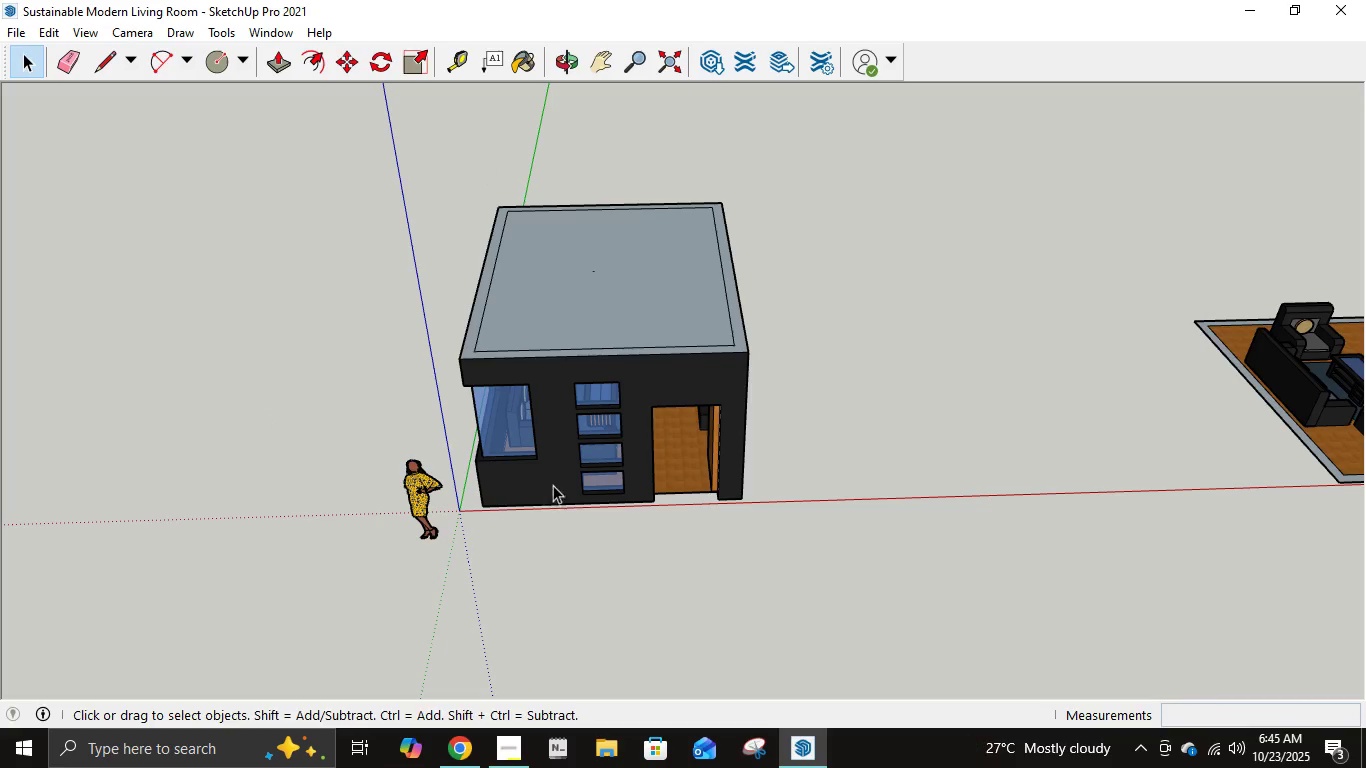 
scroll: coordinate [650, 473], scroll_direction: up, amount: 4.0
 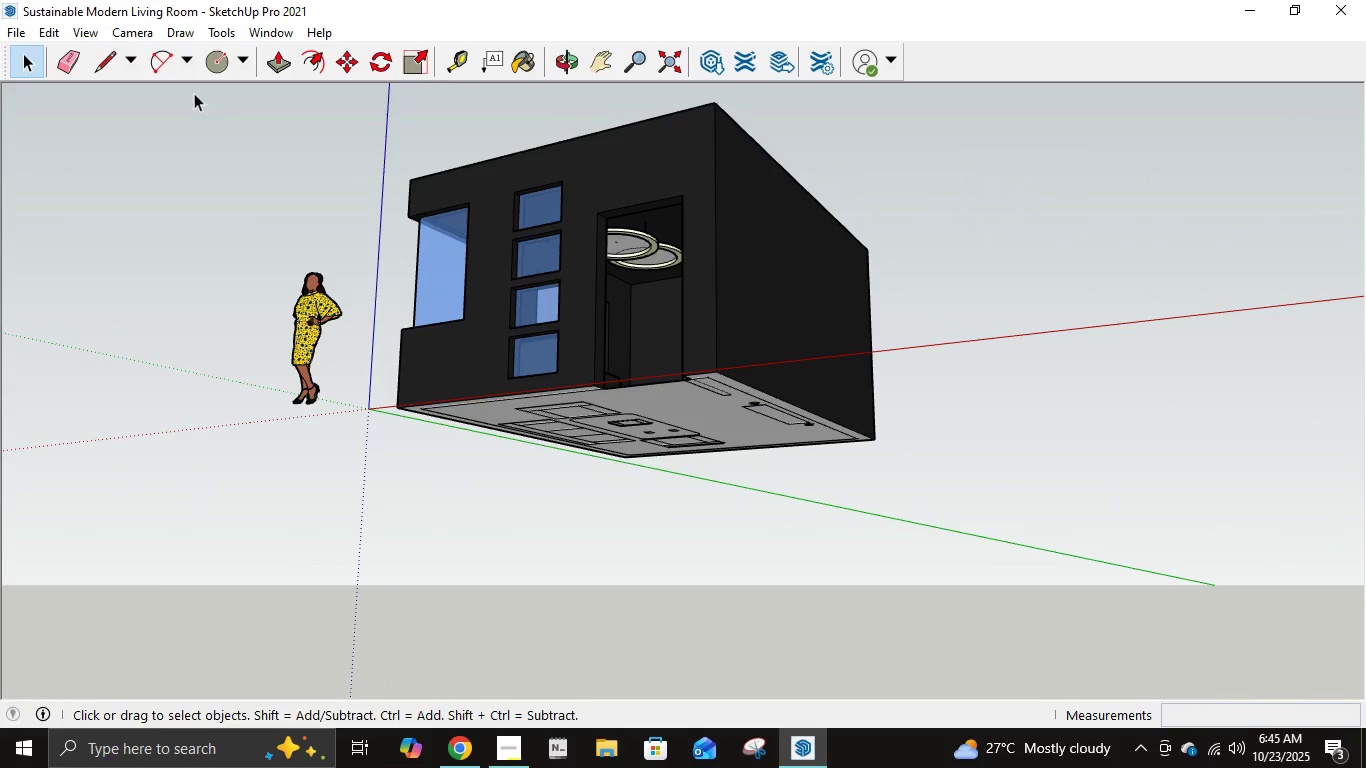 
left_click([119, 30])
 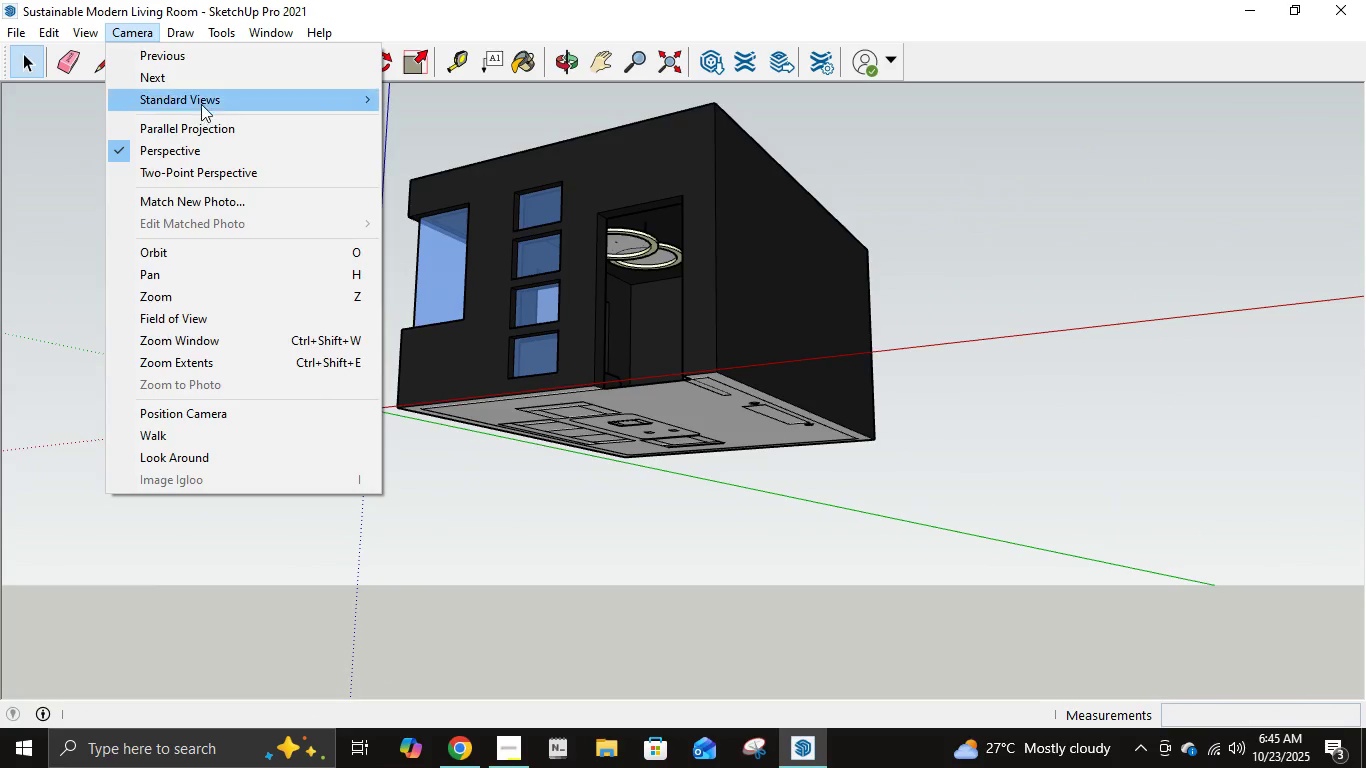 
double_click([201, 102])
 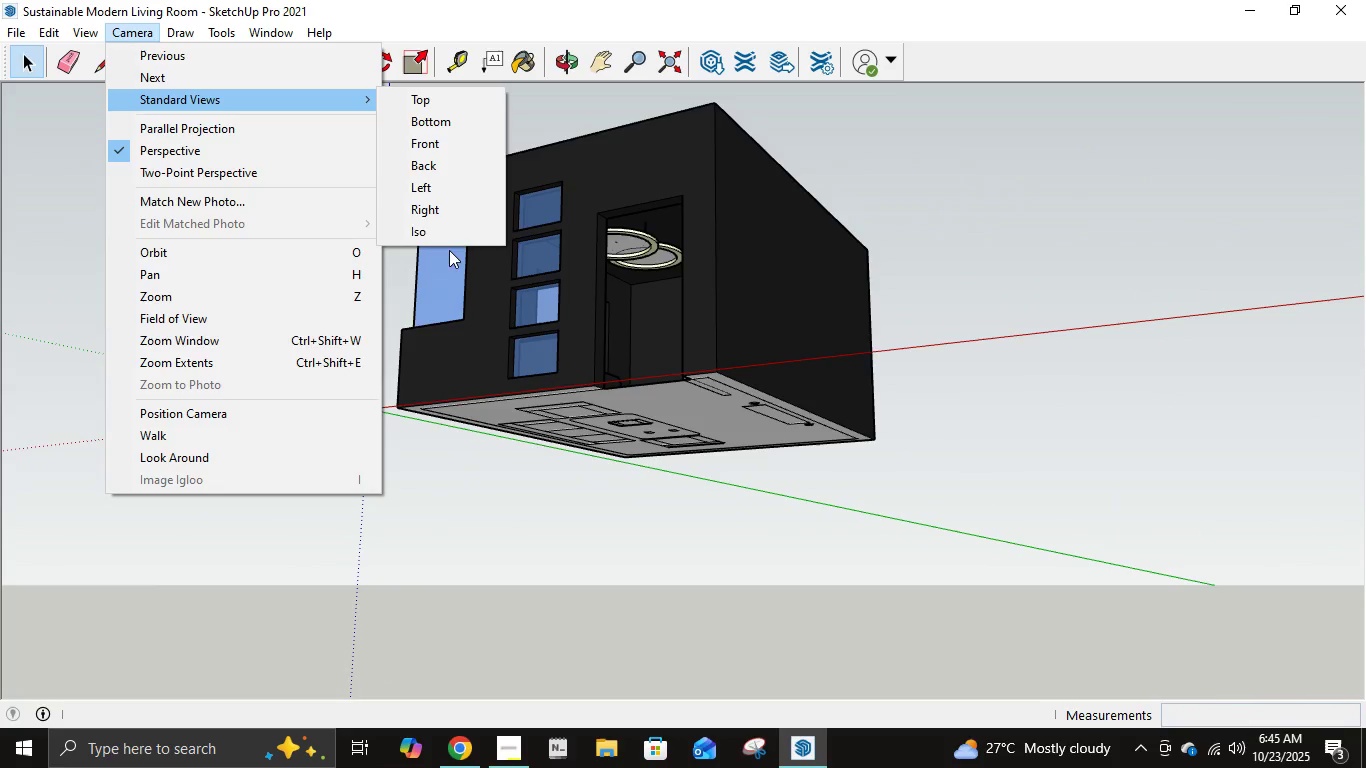 
left_click([439, 233])
 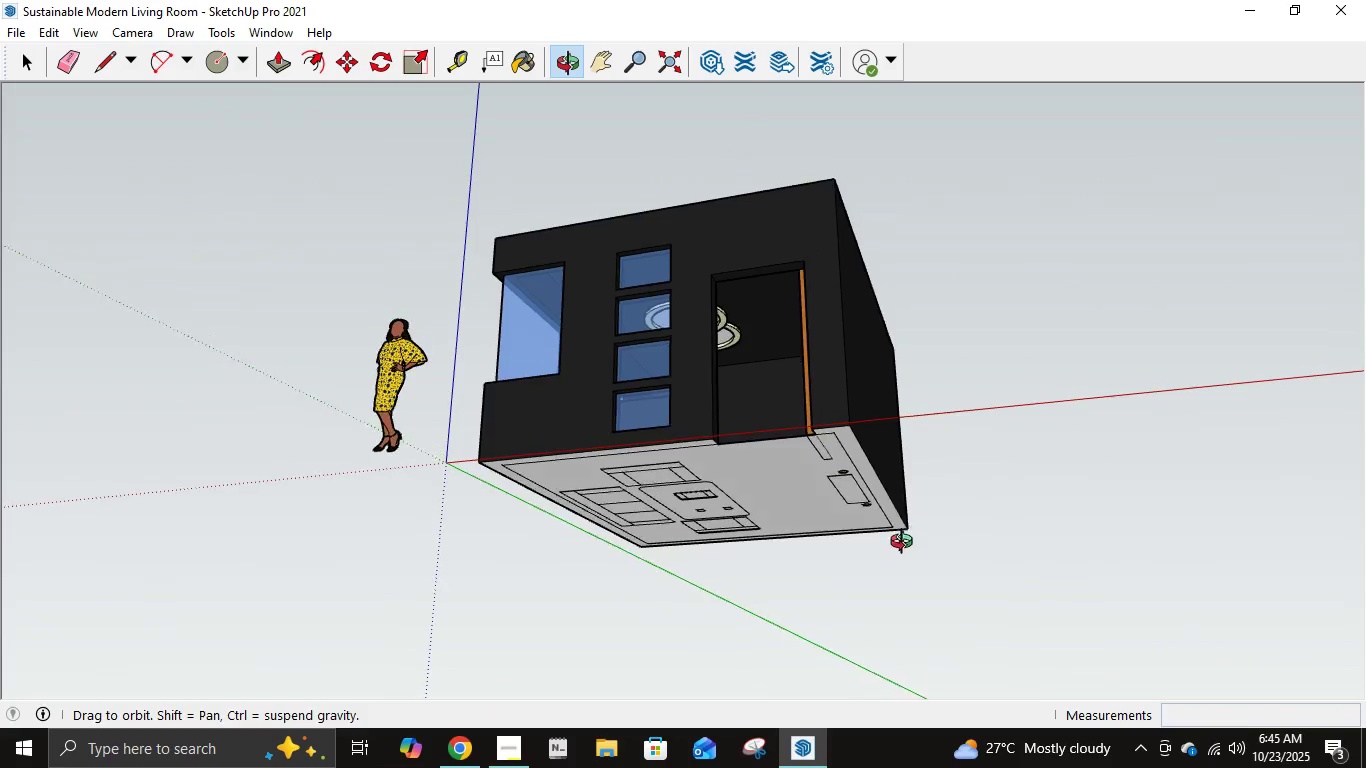 
scroll: coordinate [812, 468], scroll_direction: up, amount: 2.0
 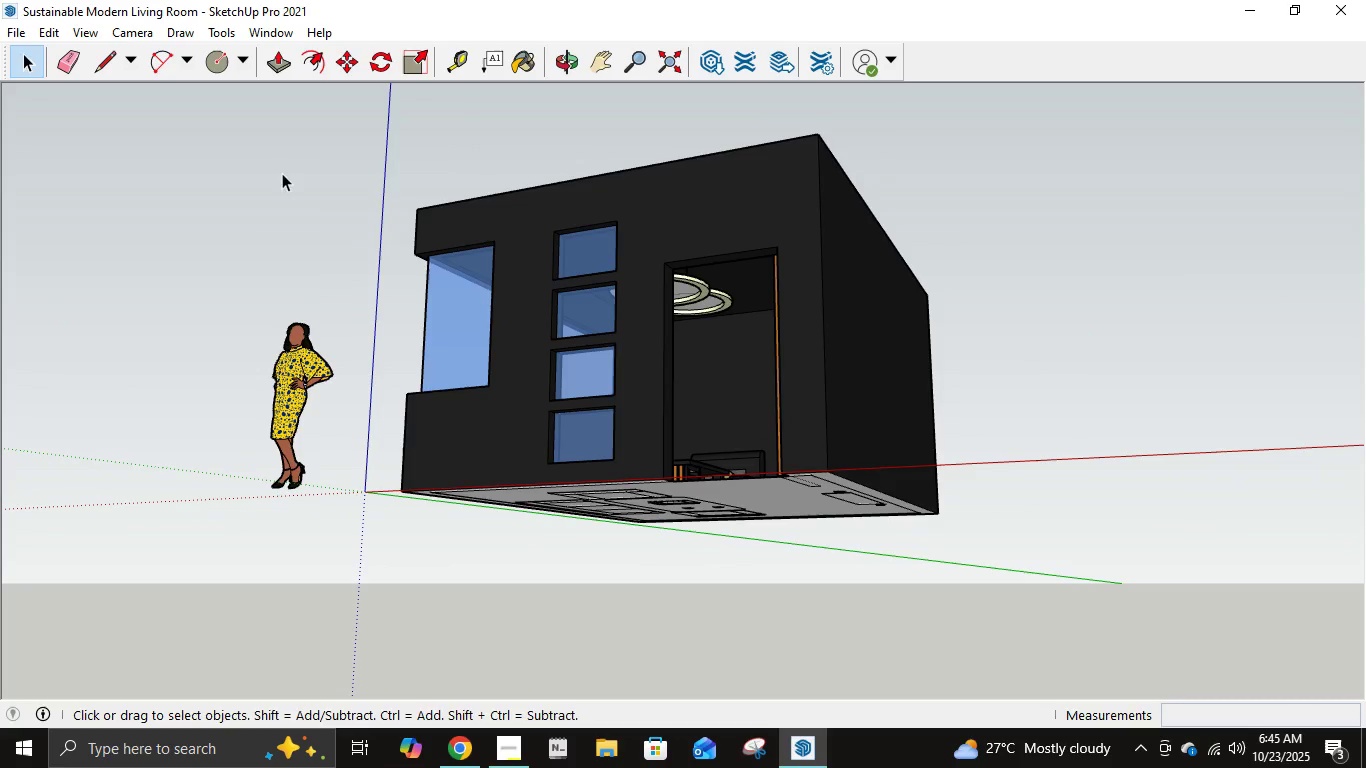 
left_click([11, 36])
 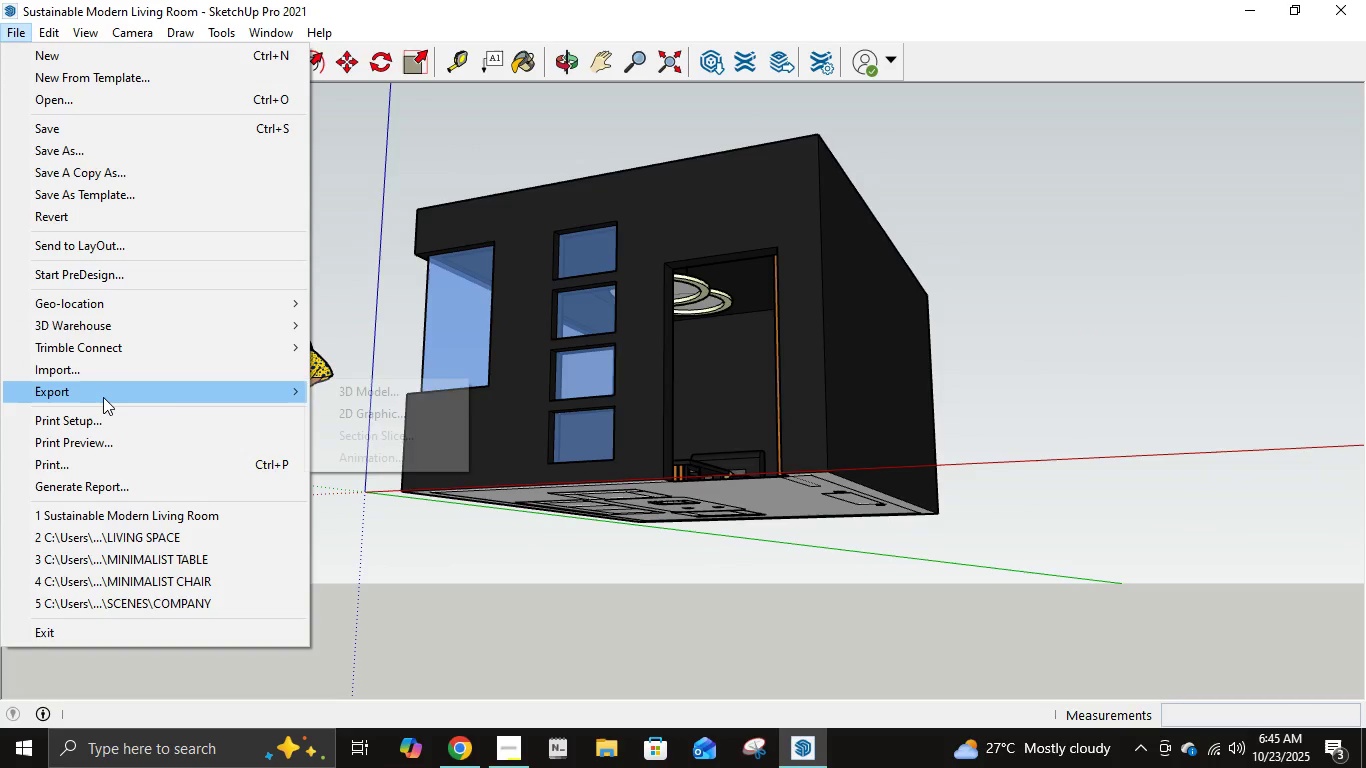 
left_click([103, 397])
 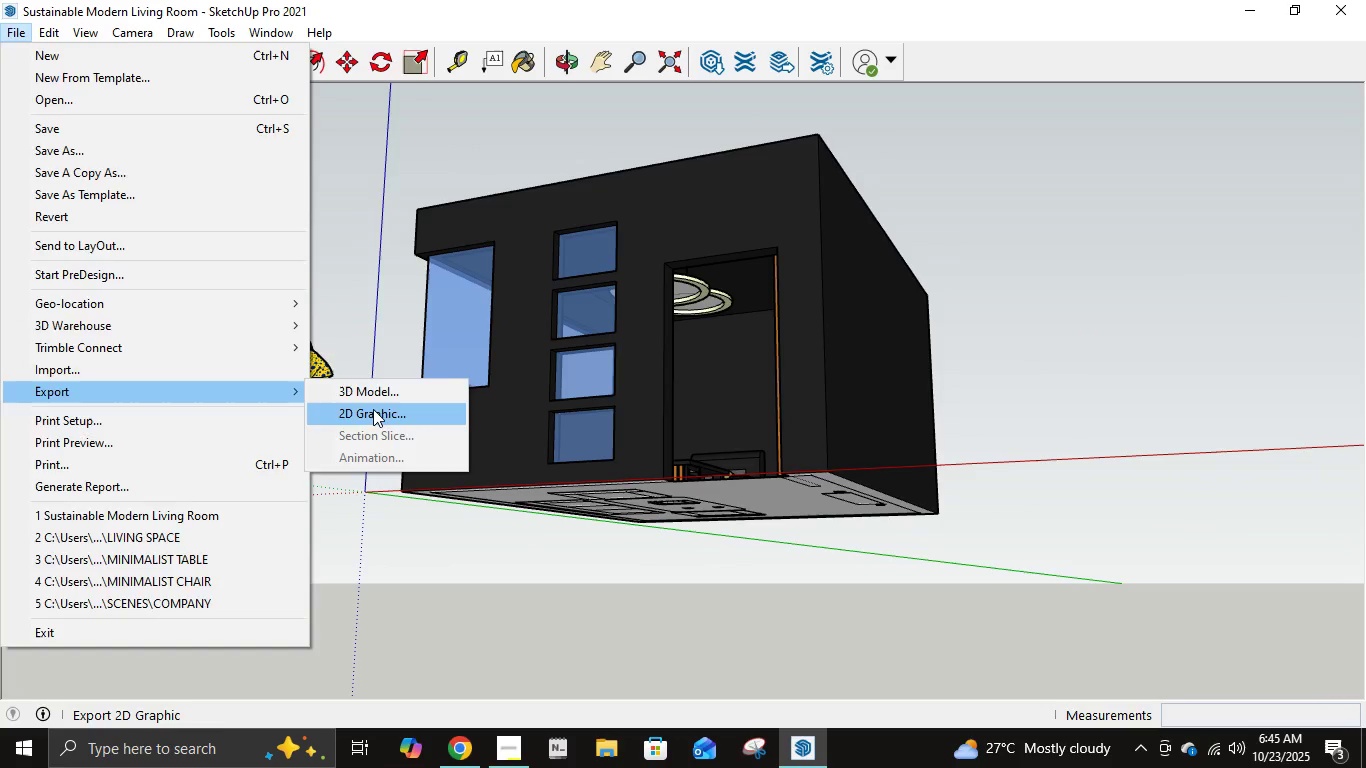 
left_click([373, 409])
 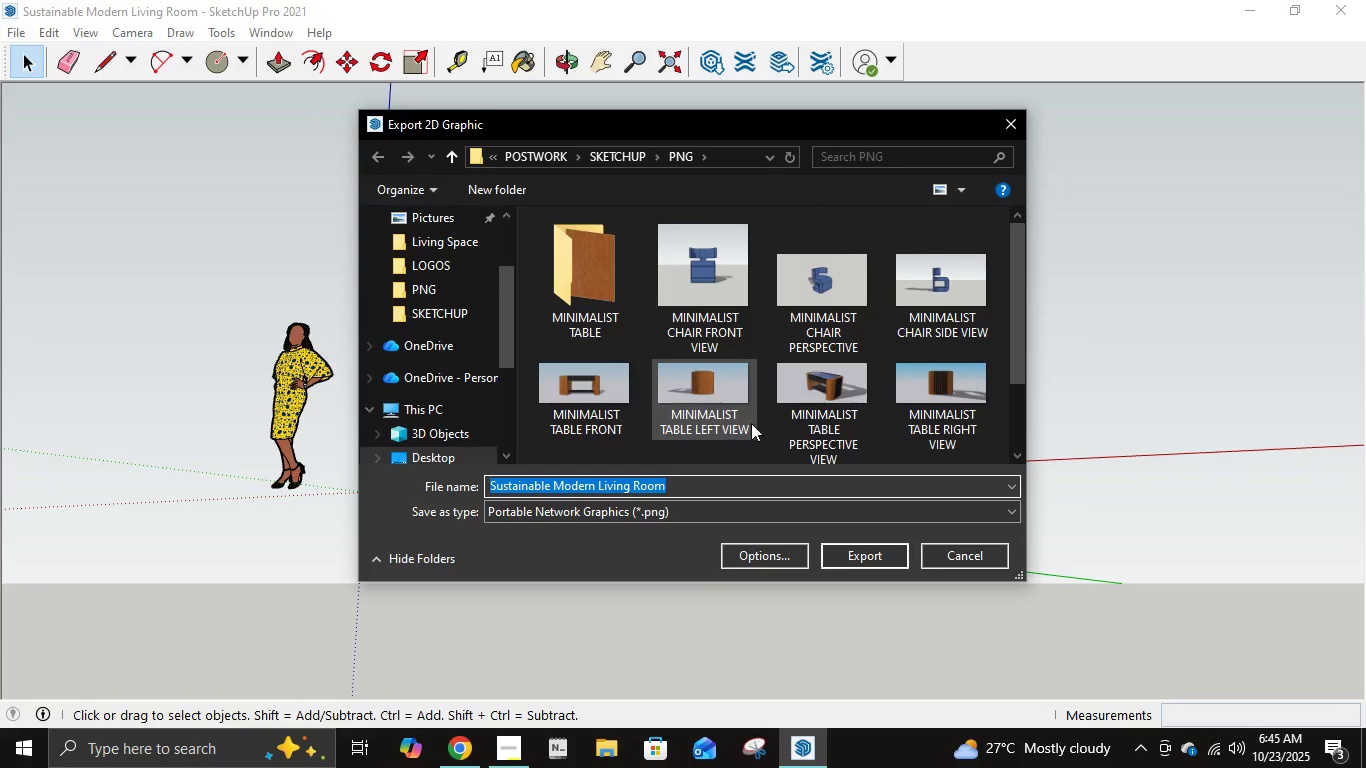 
scroll: coordinate [934, 398], scroll_direction: down, amount: 4.0
 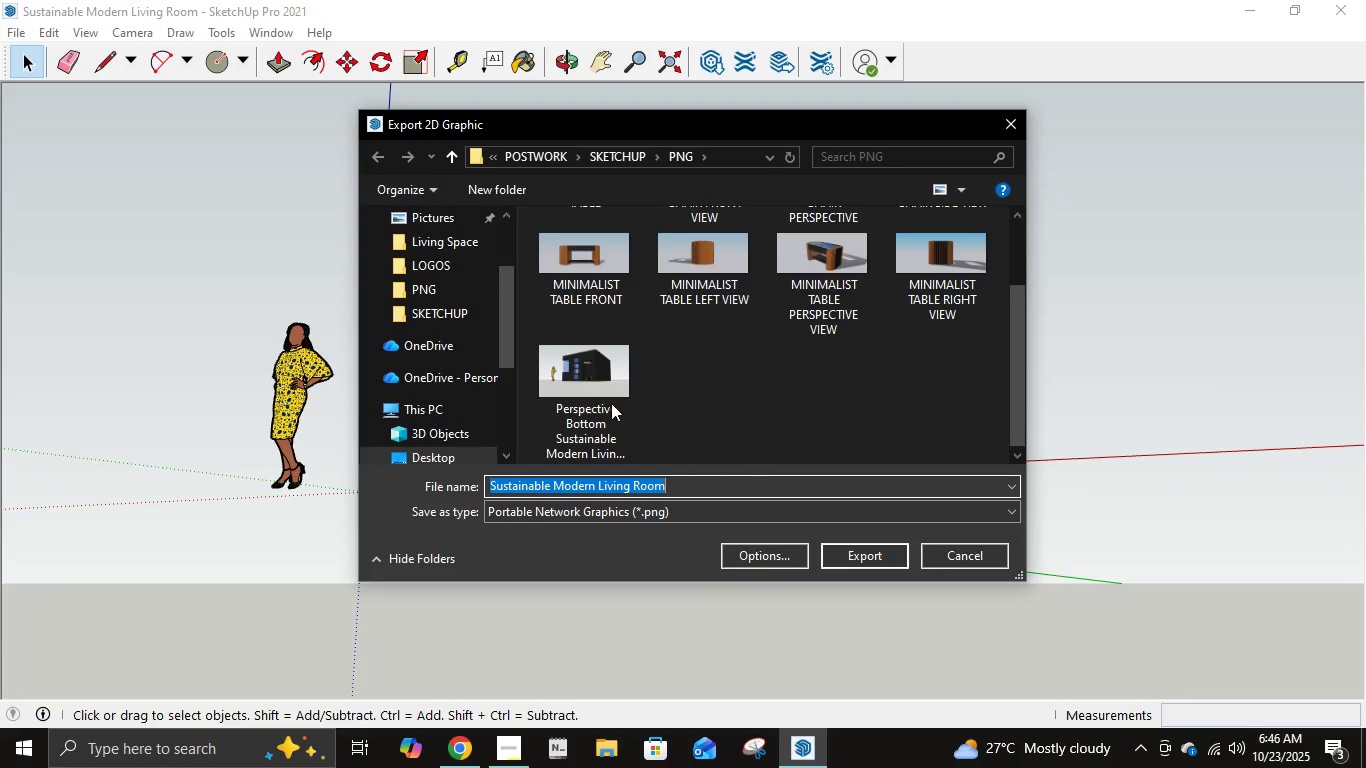 
left_click([590, 416])
 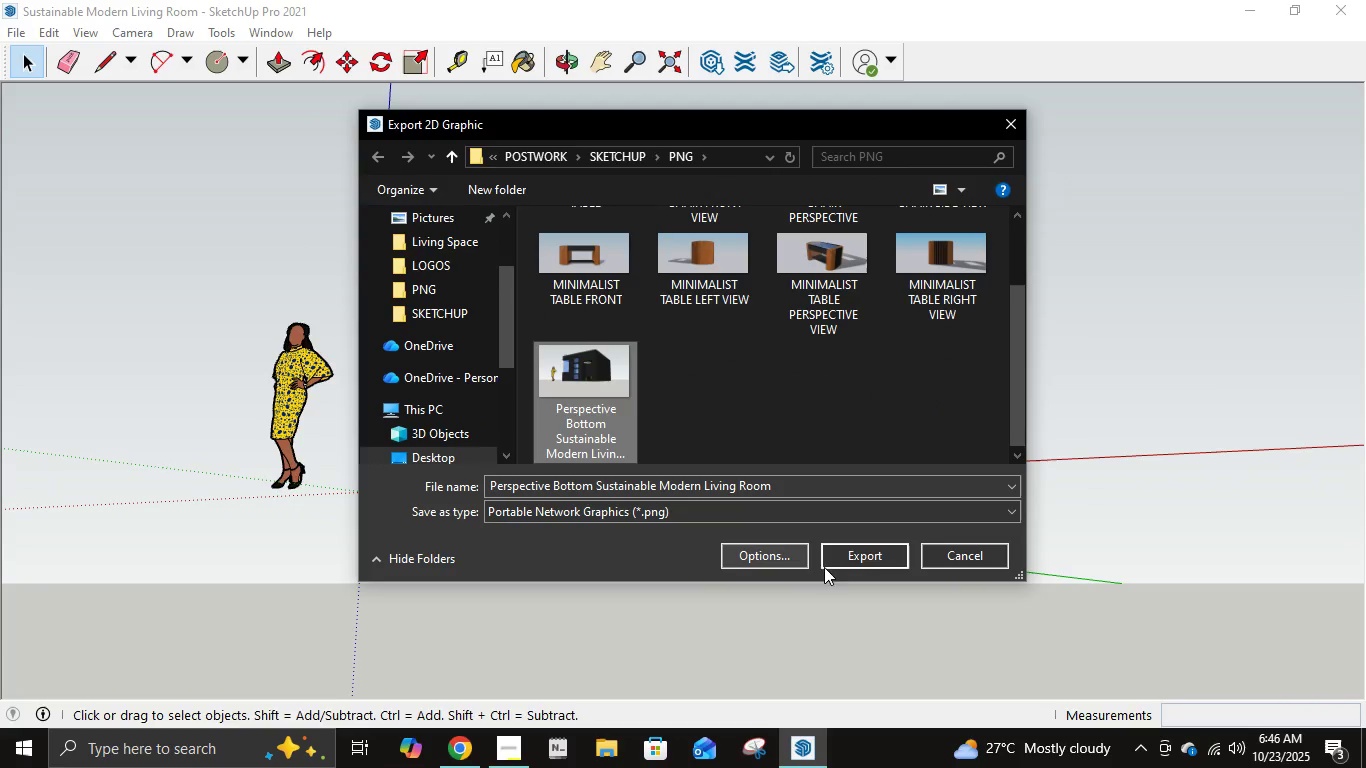 
left_click([836, 564])
 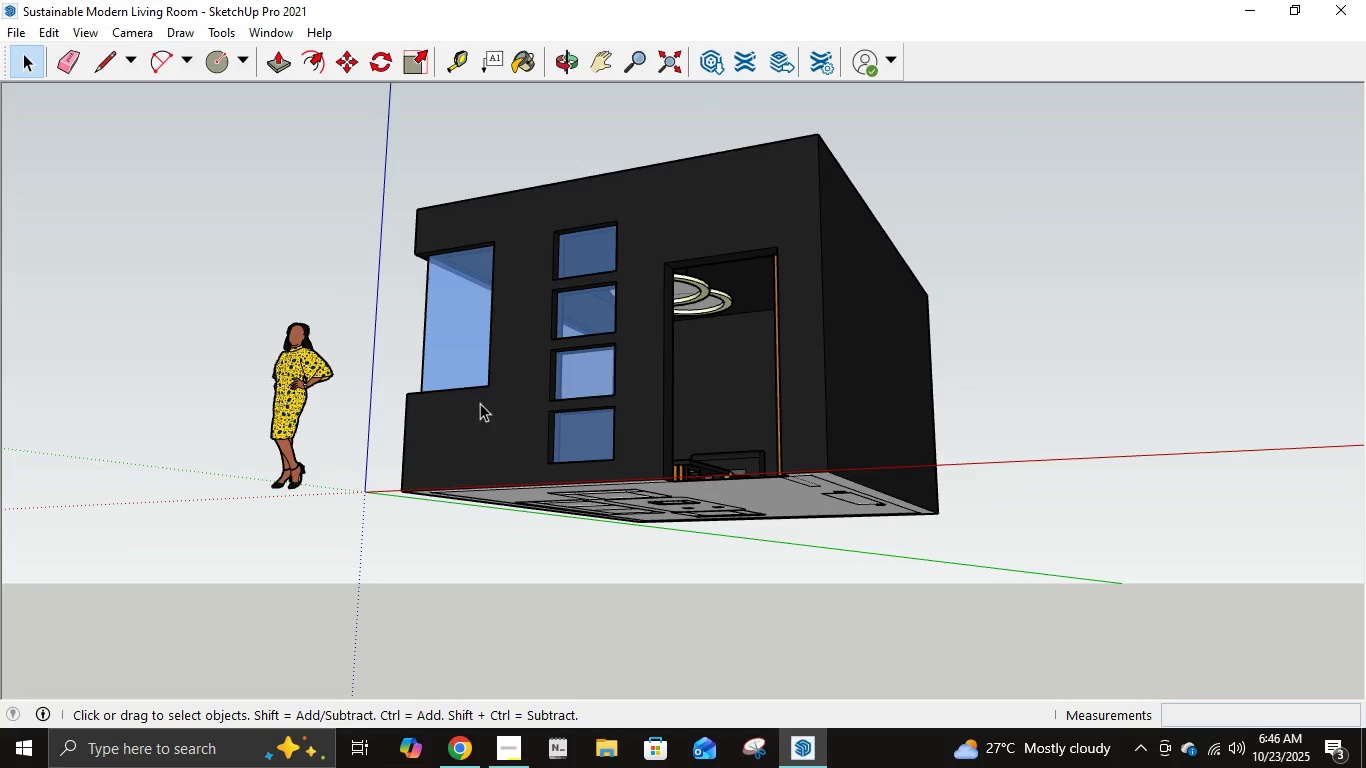 
left_click([121, 33])
 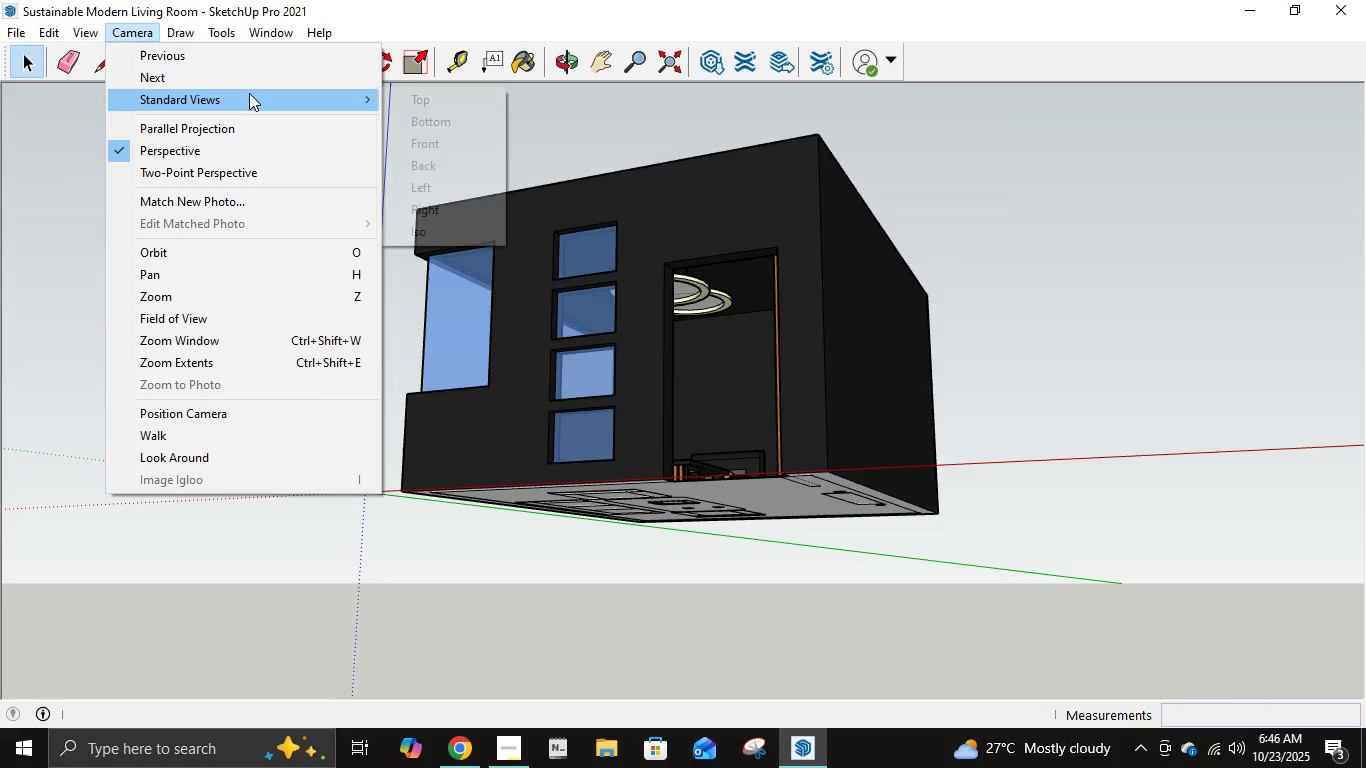 
left_click([249, 93])
 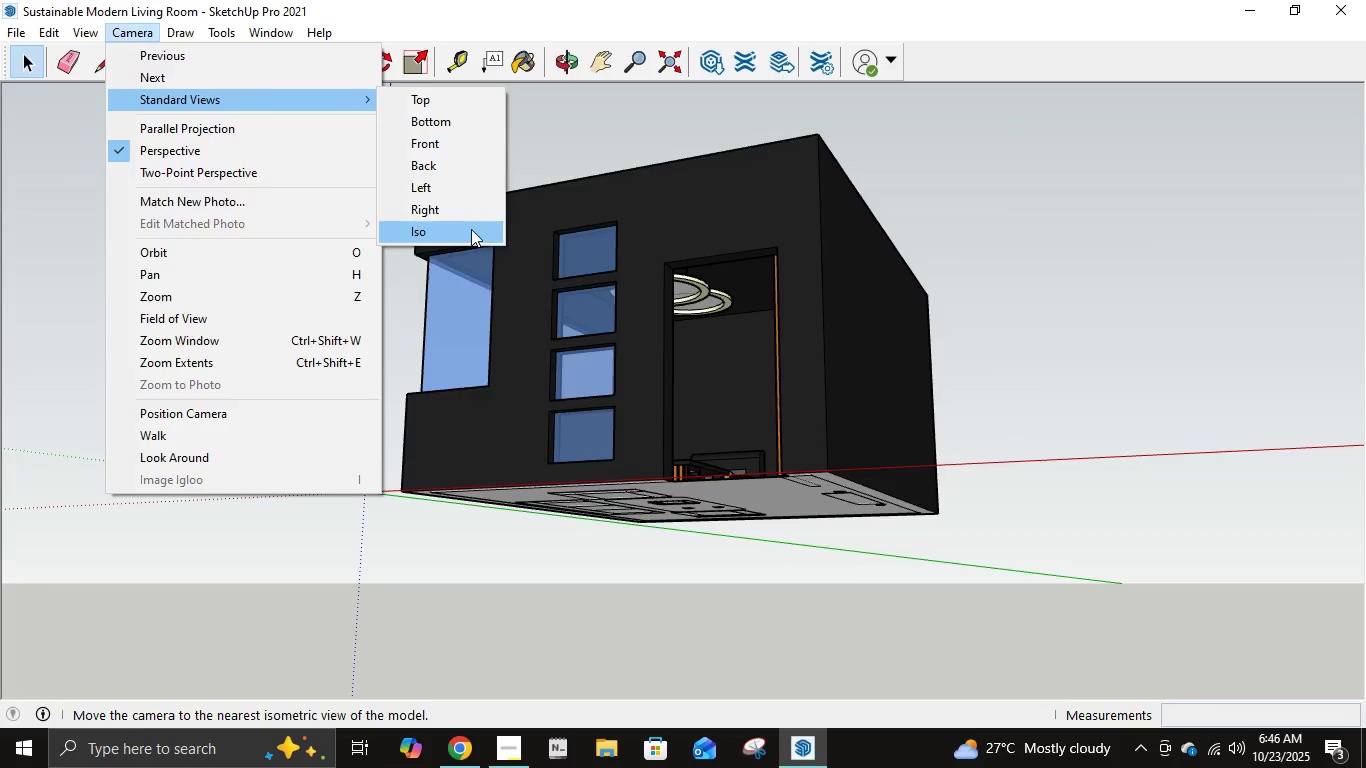 
left_click([471, 229])
 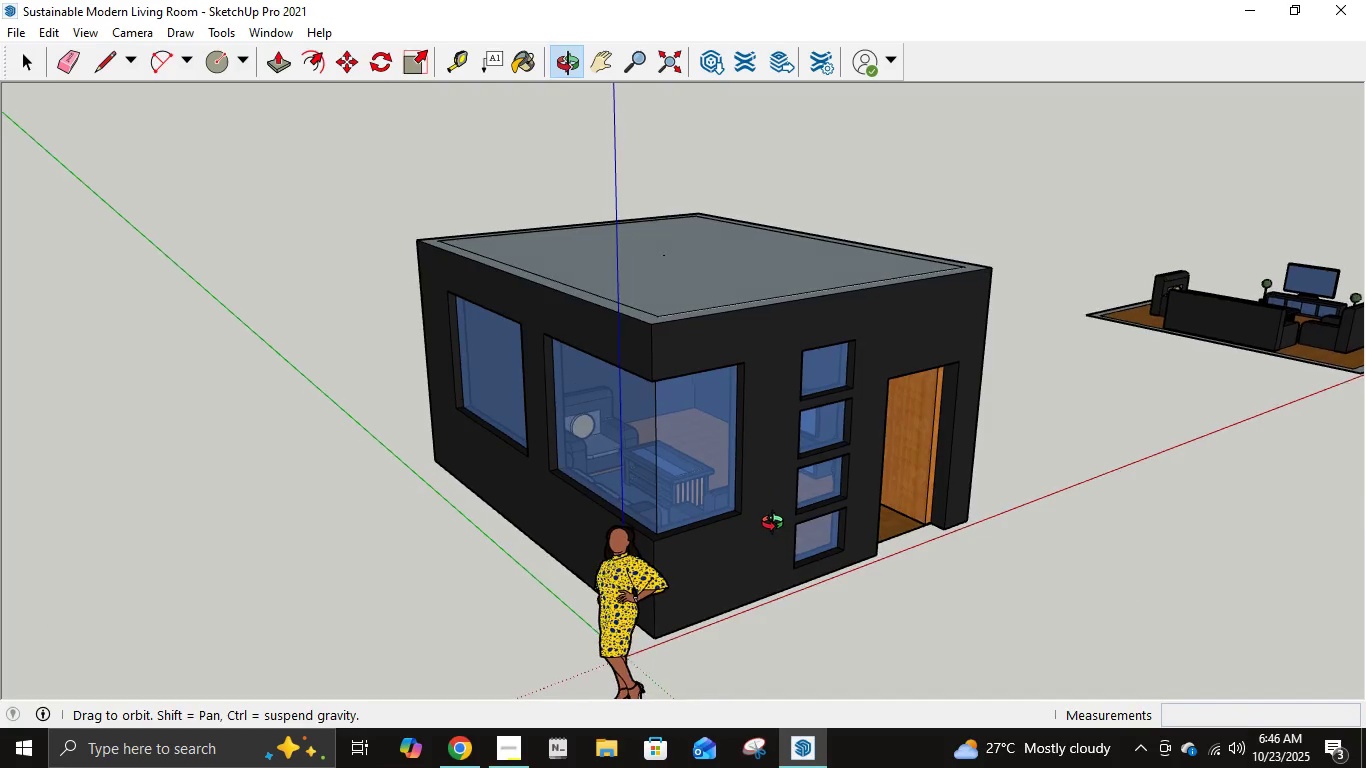 
scroll: coordinate [813, 445], scroll_direction: up, amount: 1.0
 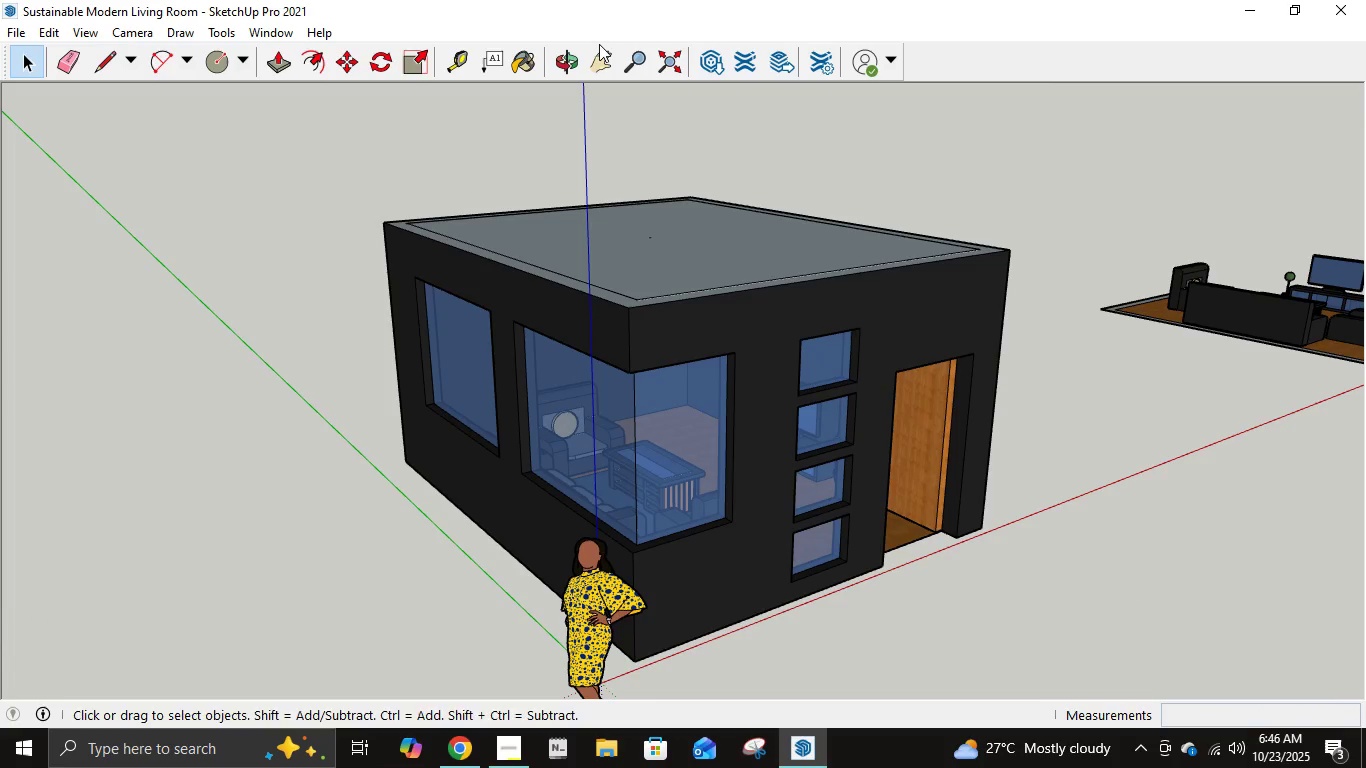 
left_click([596, 63])
 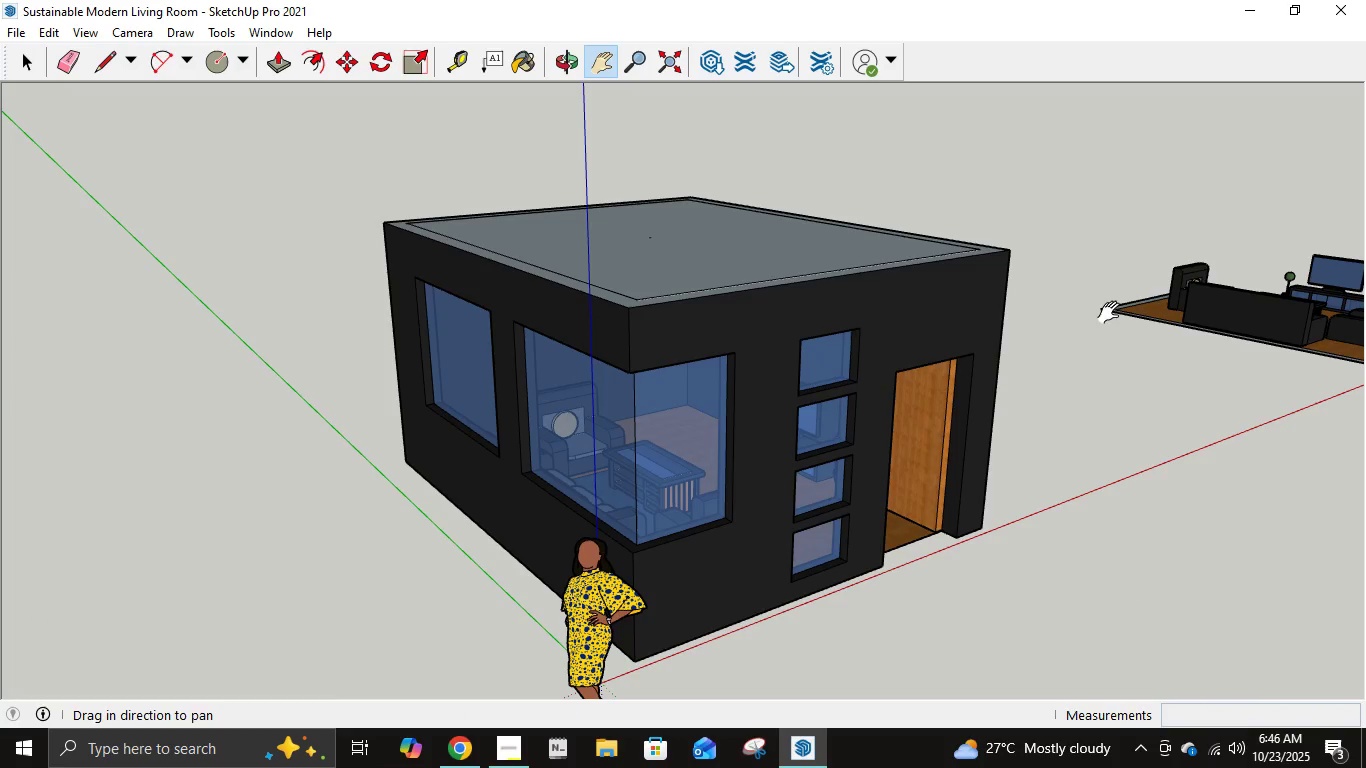 
left_click_drag(start_coordinate=[1022, 378], to_coordinate=[1069, 256])
 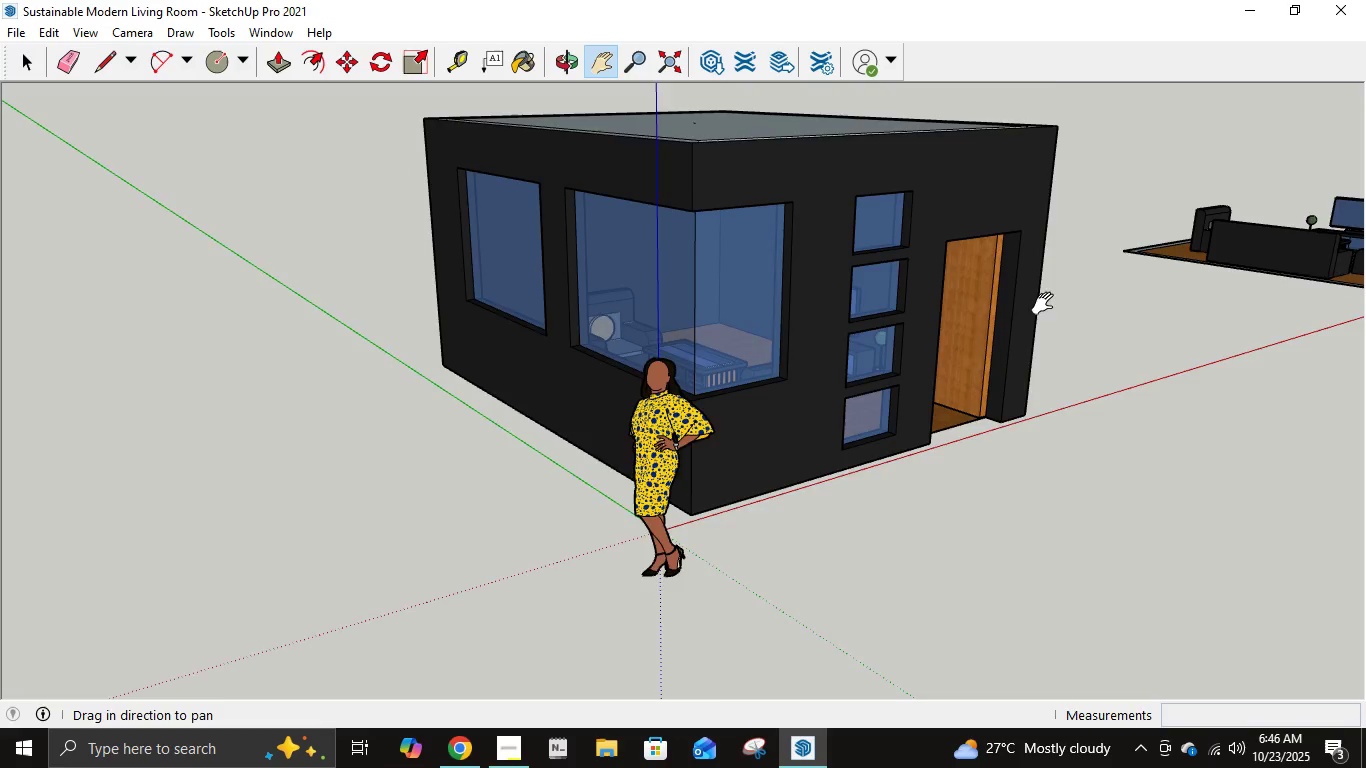 
scroll: coordinate [1044, 308], scroll_direction: up, amount: 2.0
 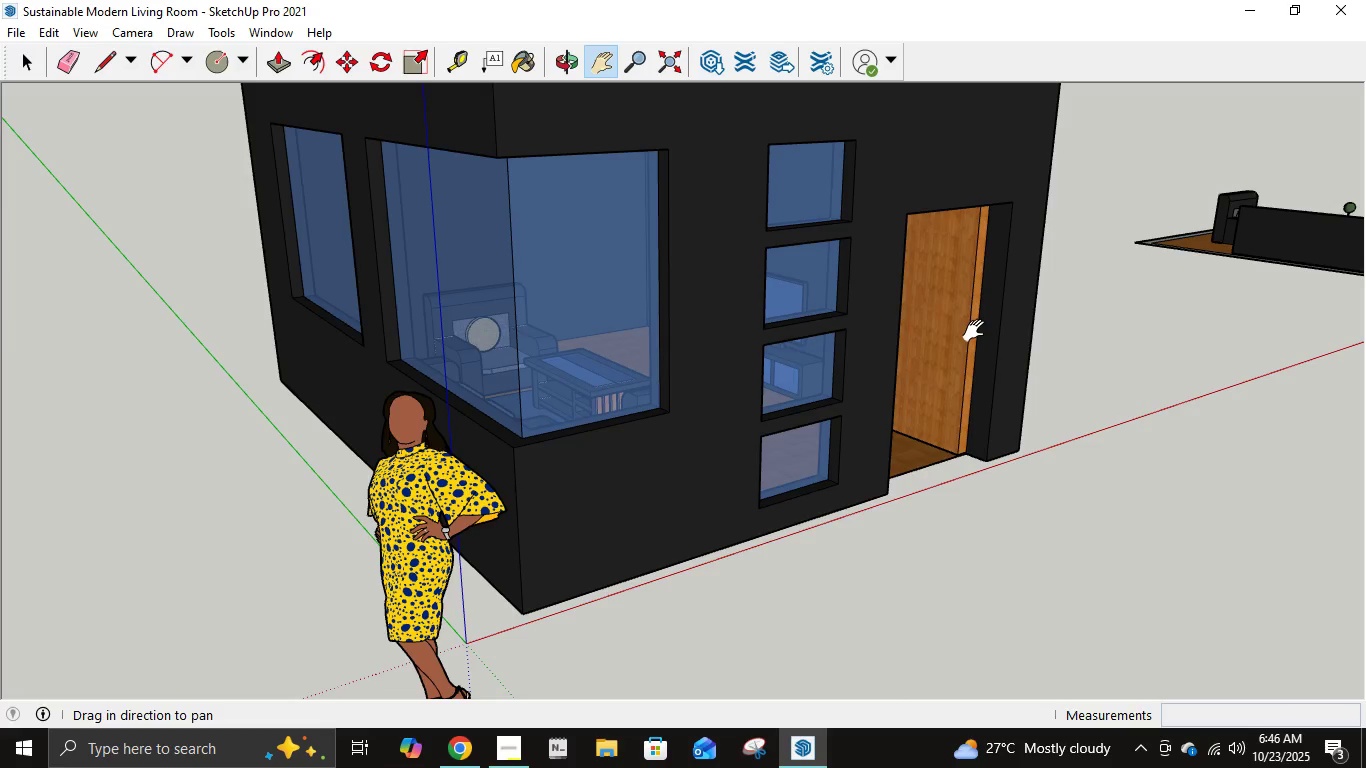 
scroll: coordinate [978, 331], scroll_direction: down, amount: 3.0
 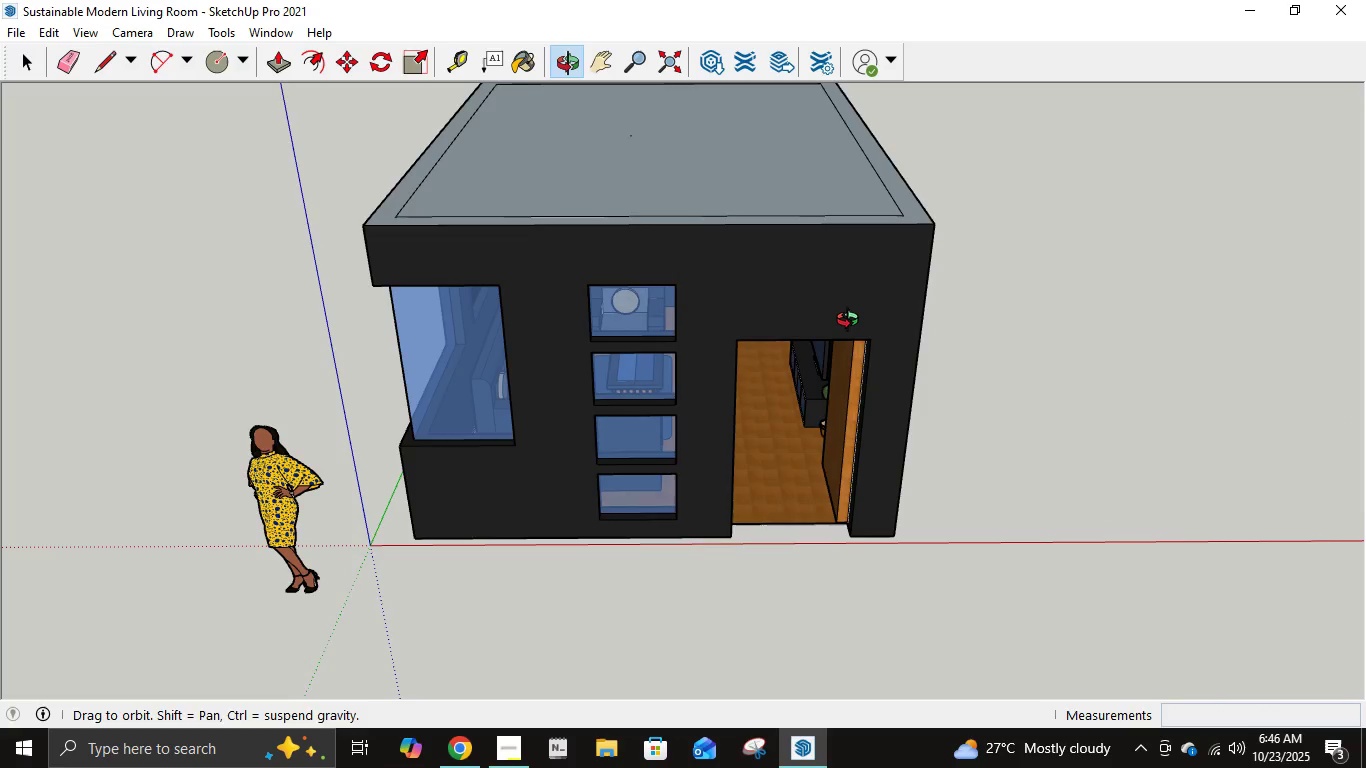 
wait(6.37)
 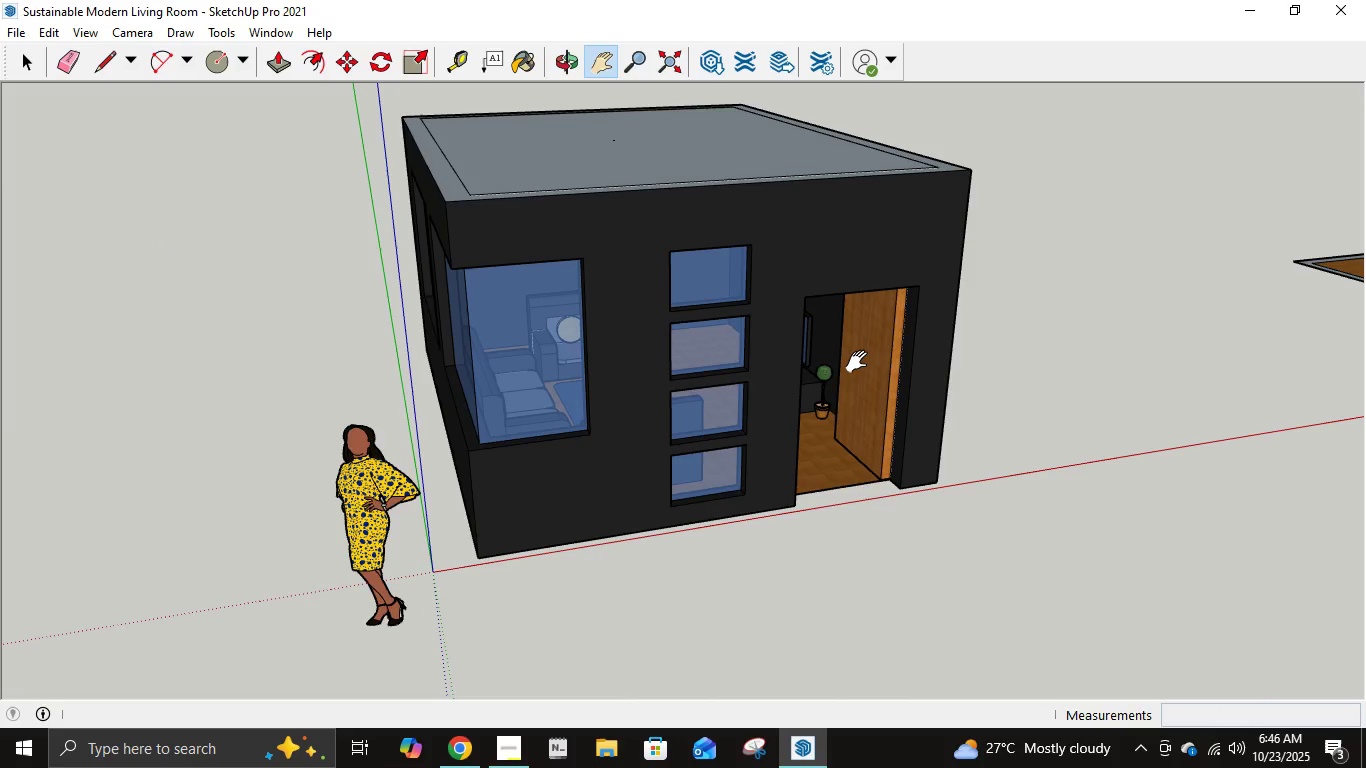 
left_click([122, 35])
 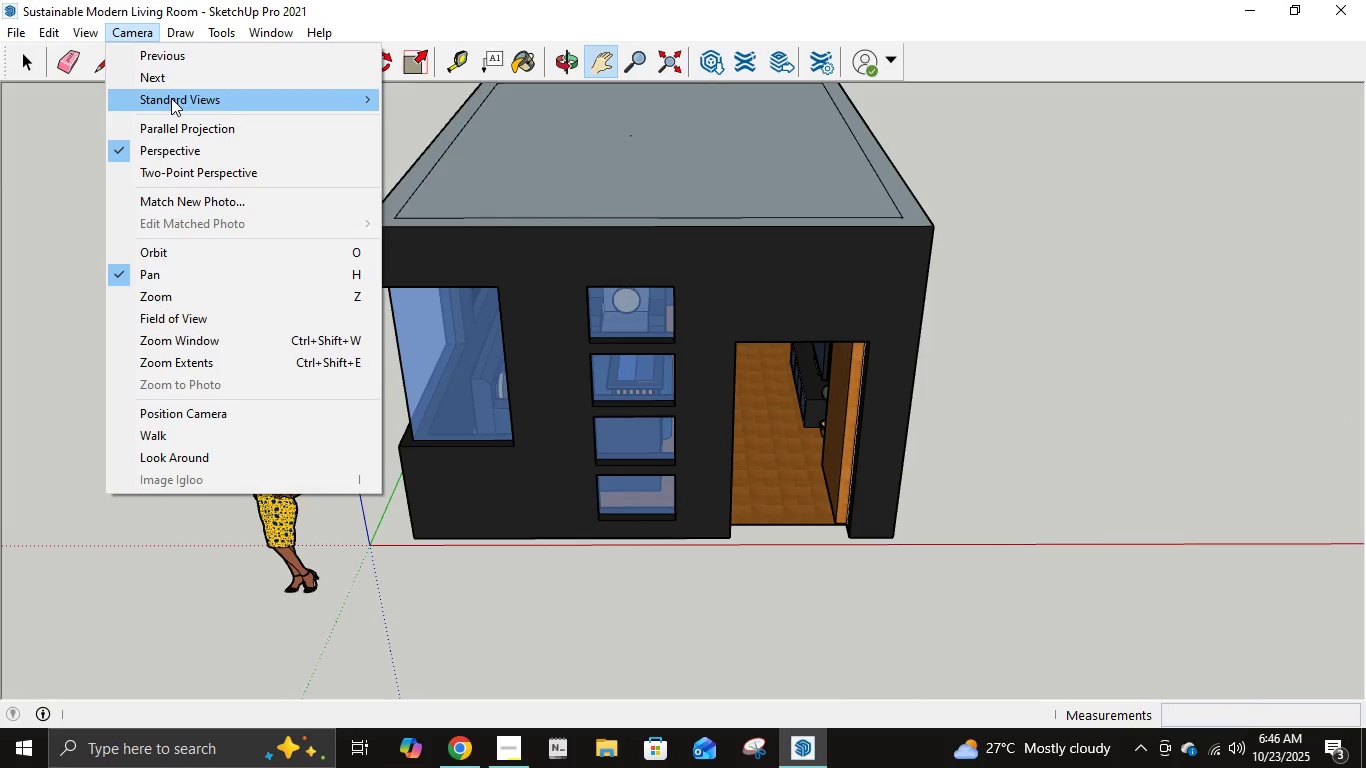 
left_click([171, 98])
 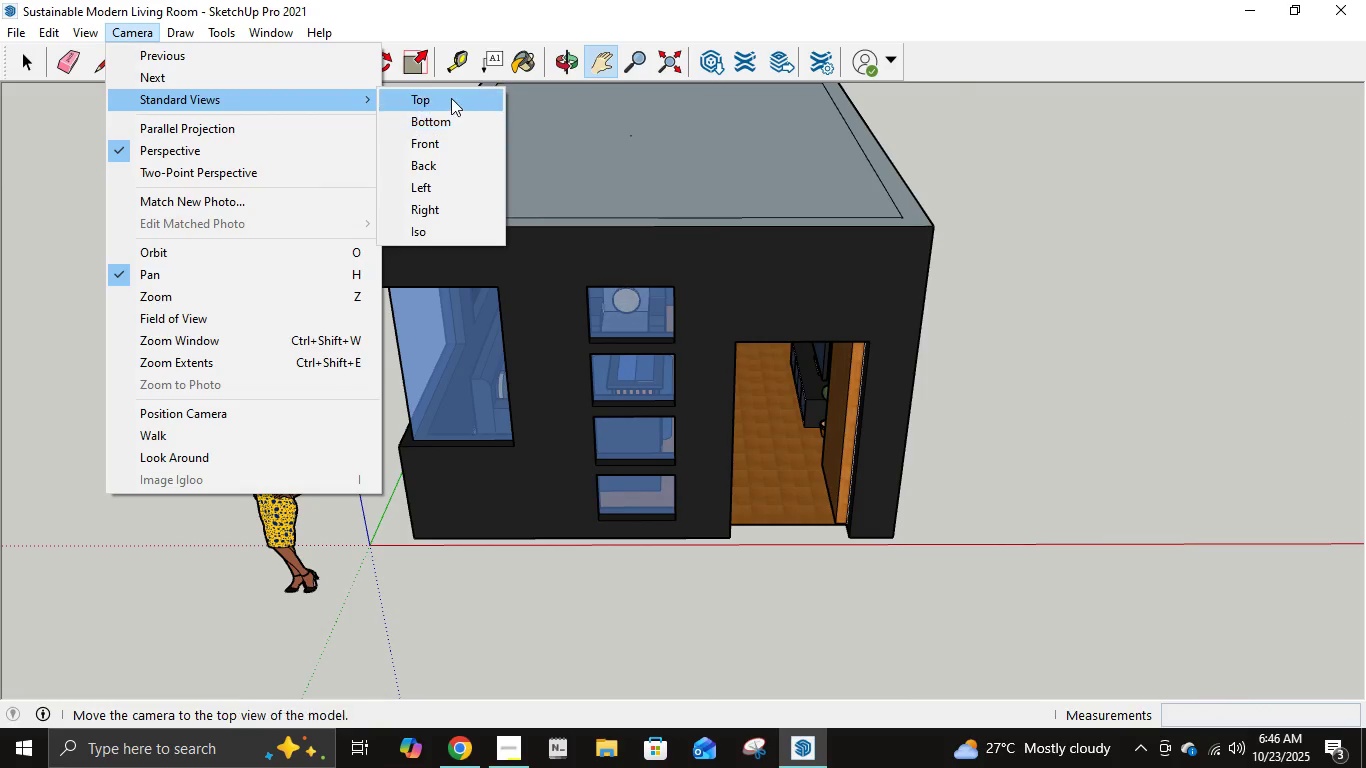 
left_click([451, 98])
 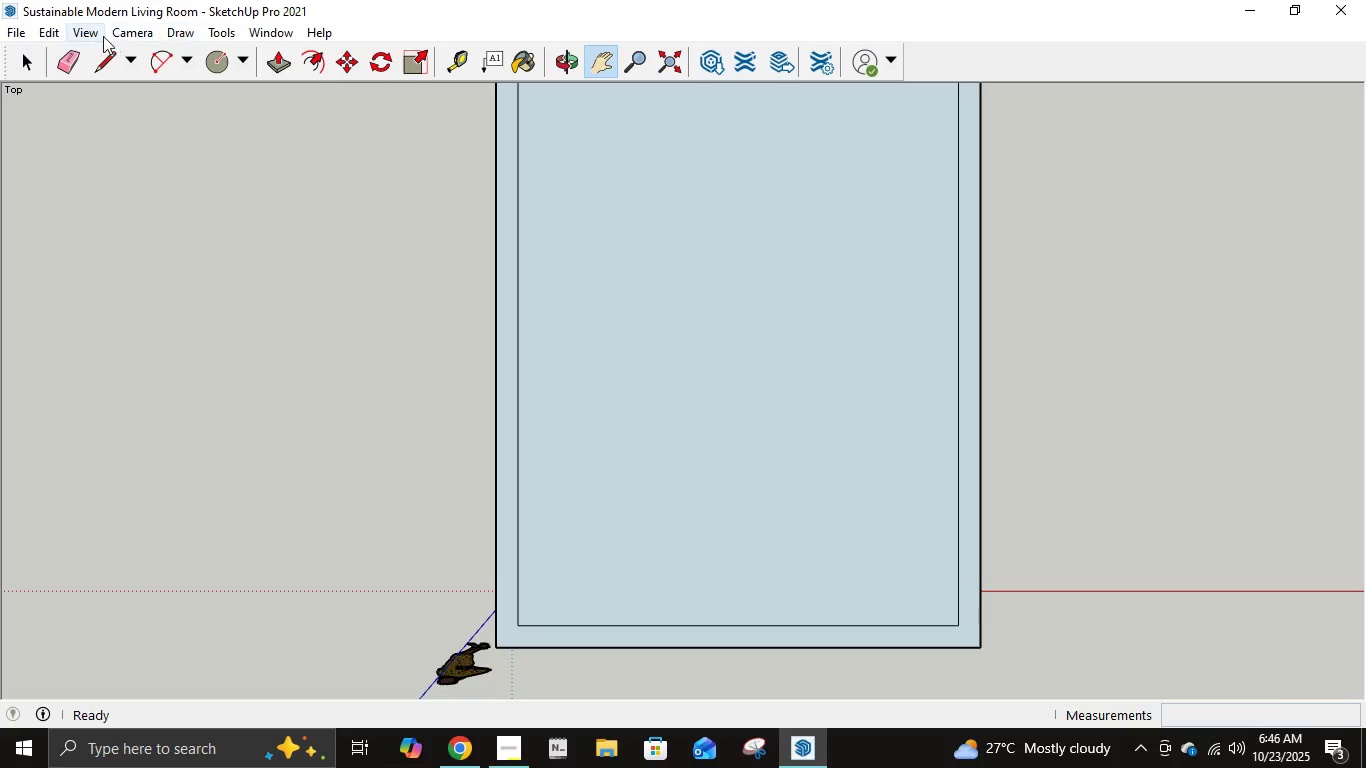 
left_click([103, 36])
 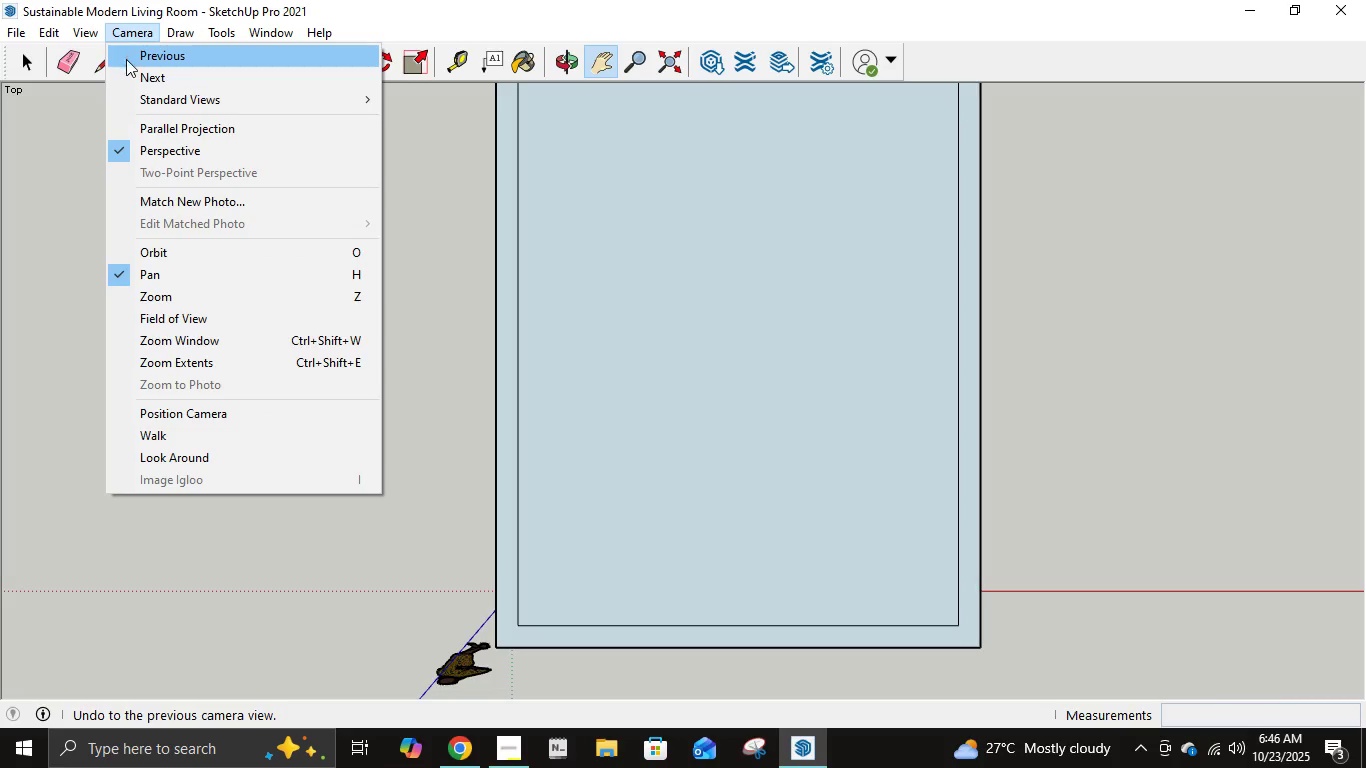 
left_click([148, 93])
 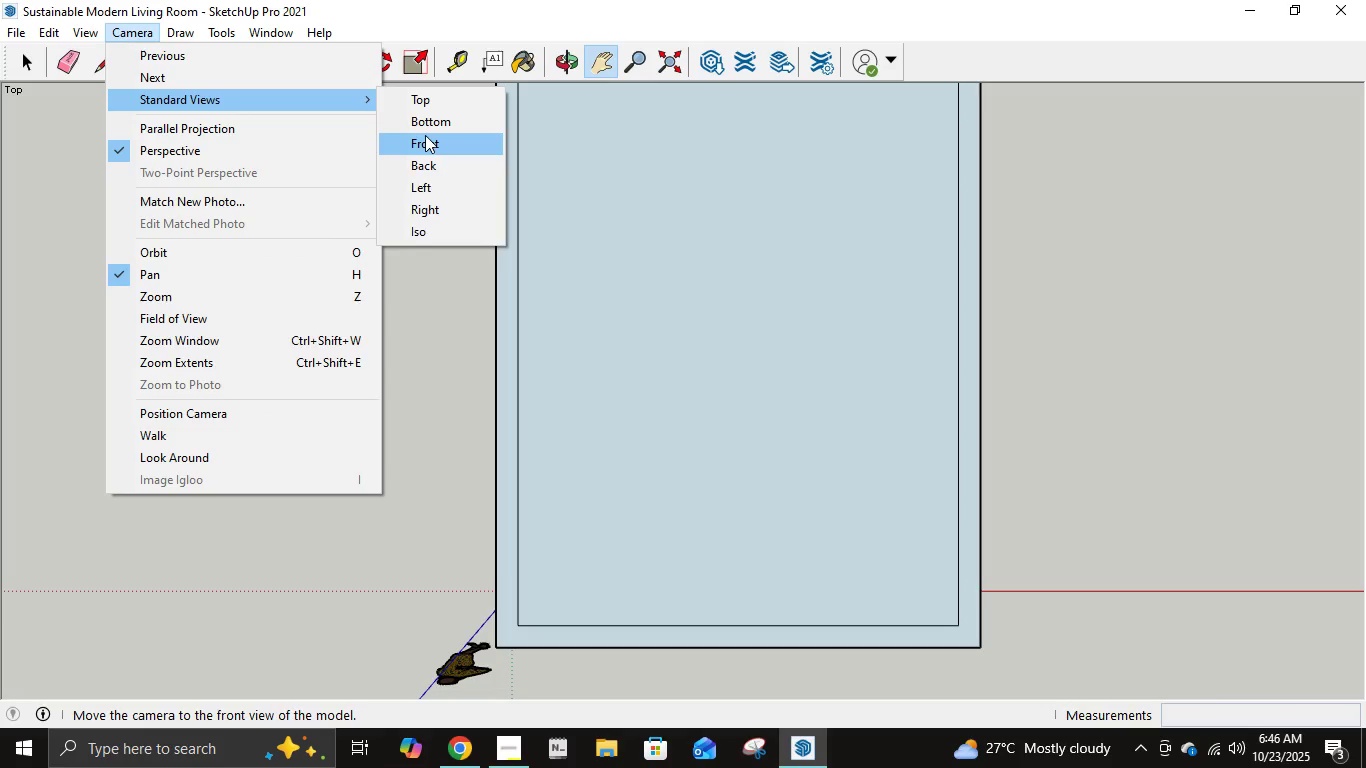 
left_click([425, 136])
 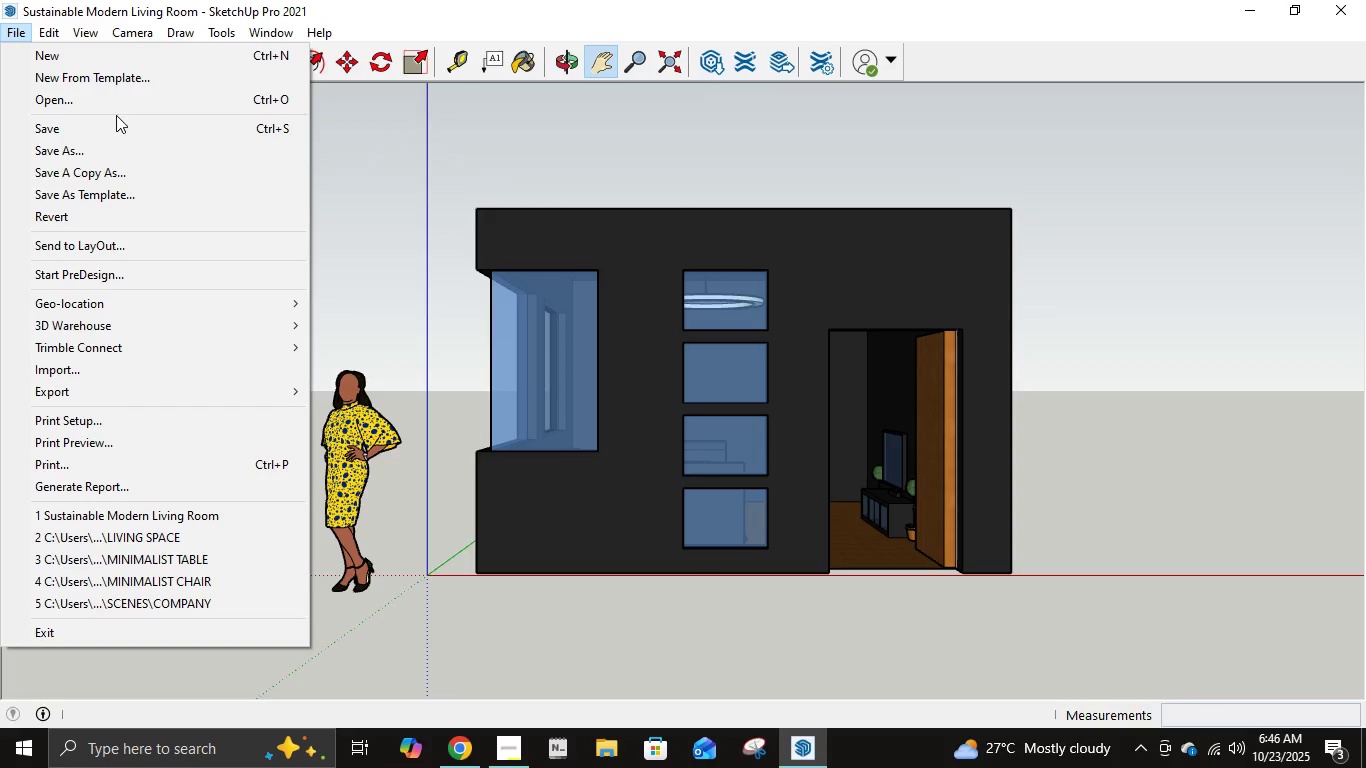 
wait(7.1)
 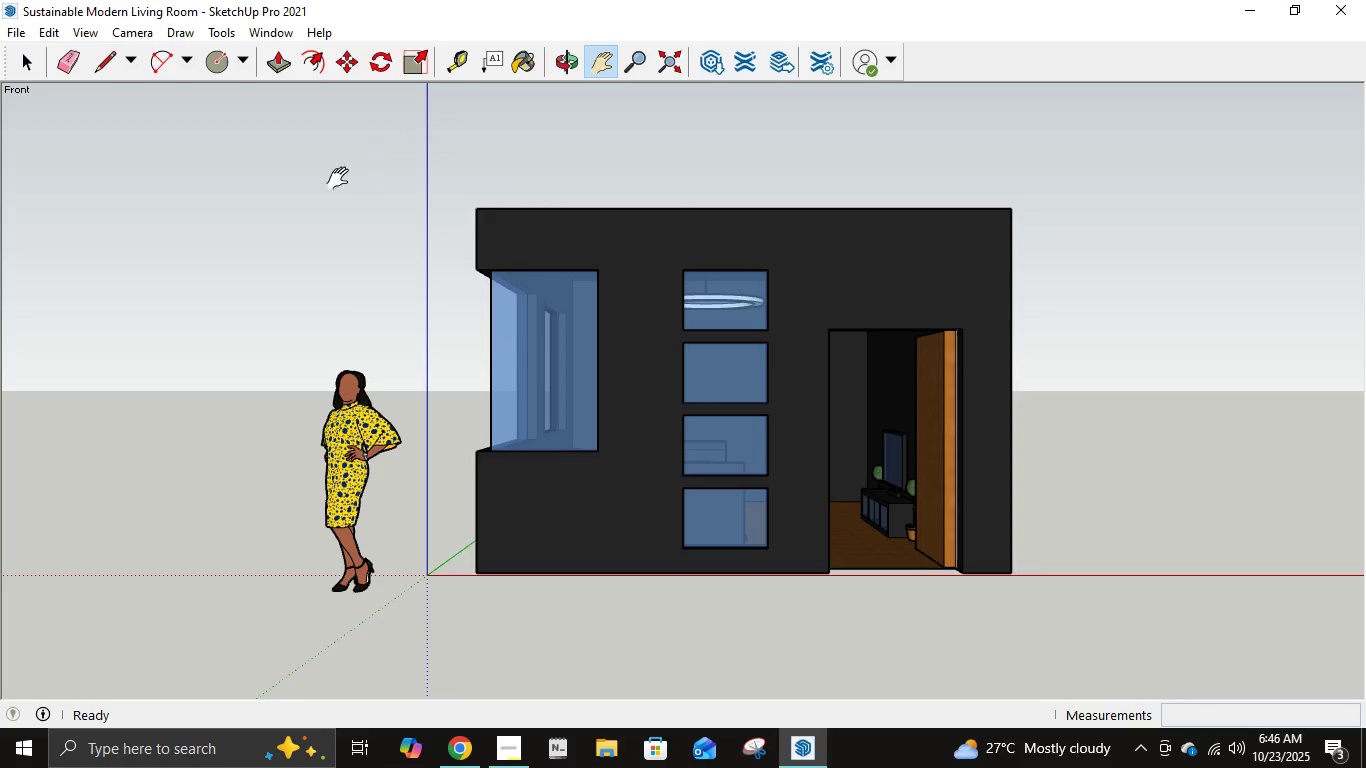 
left_click([142, 396])
 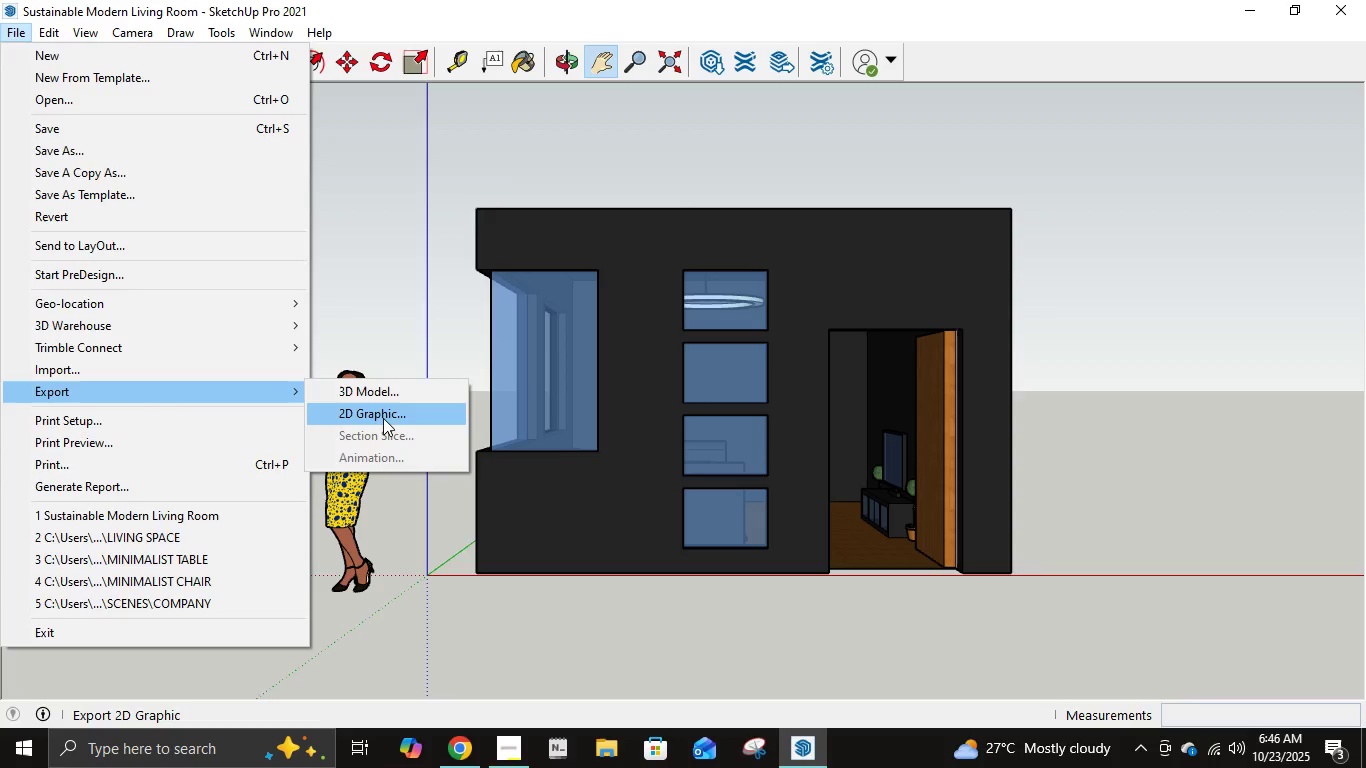 
left_click([383, 418])
 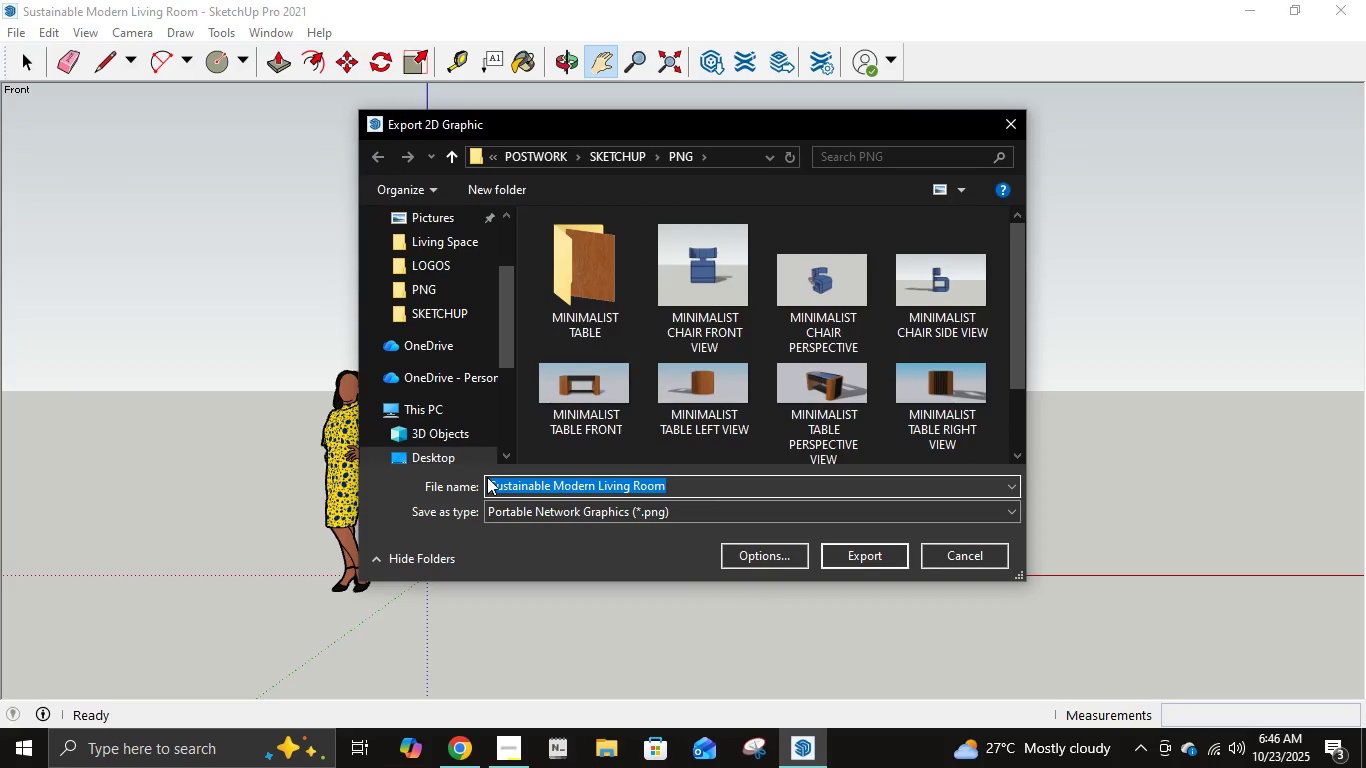 
key(ArrowLeft)
 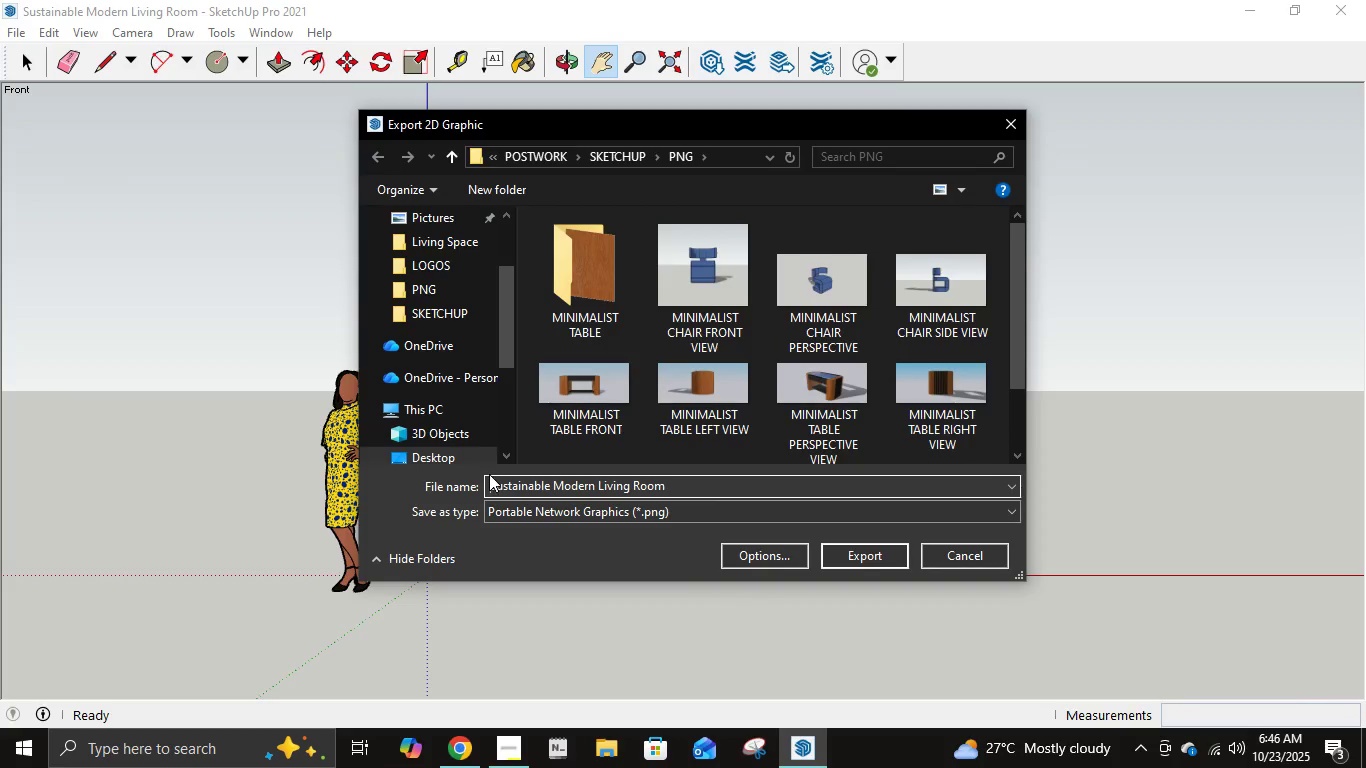 
type(Front )
 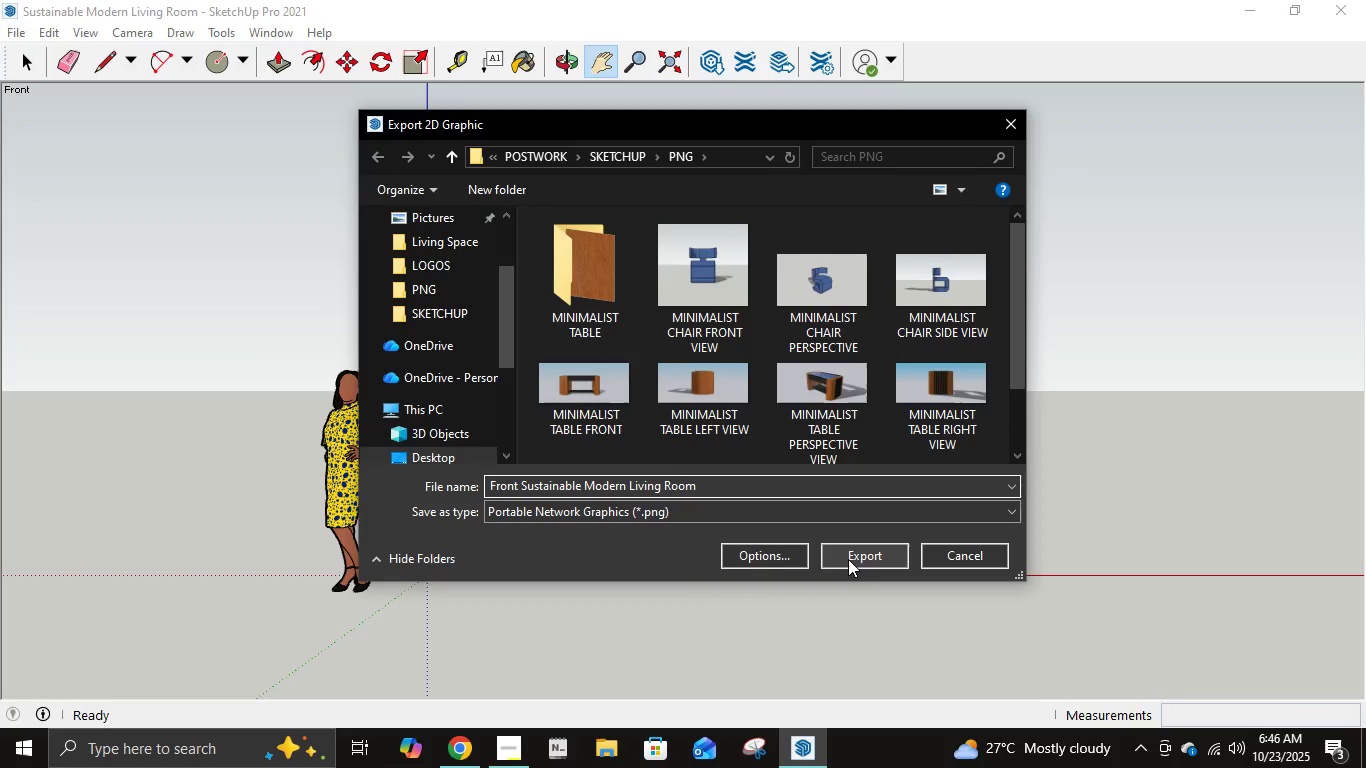 
left_click([850, 552])
 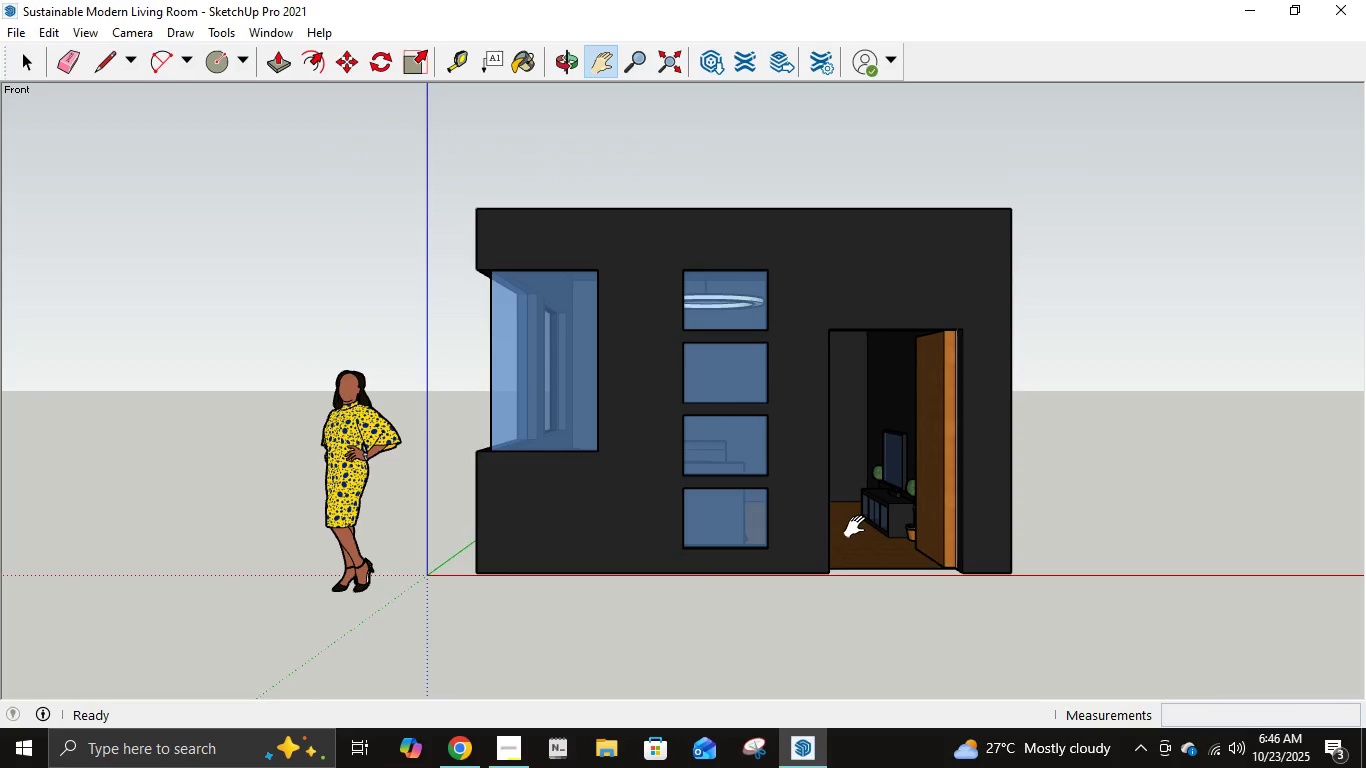 
wait(6.64)
 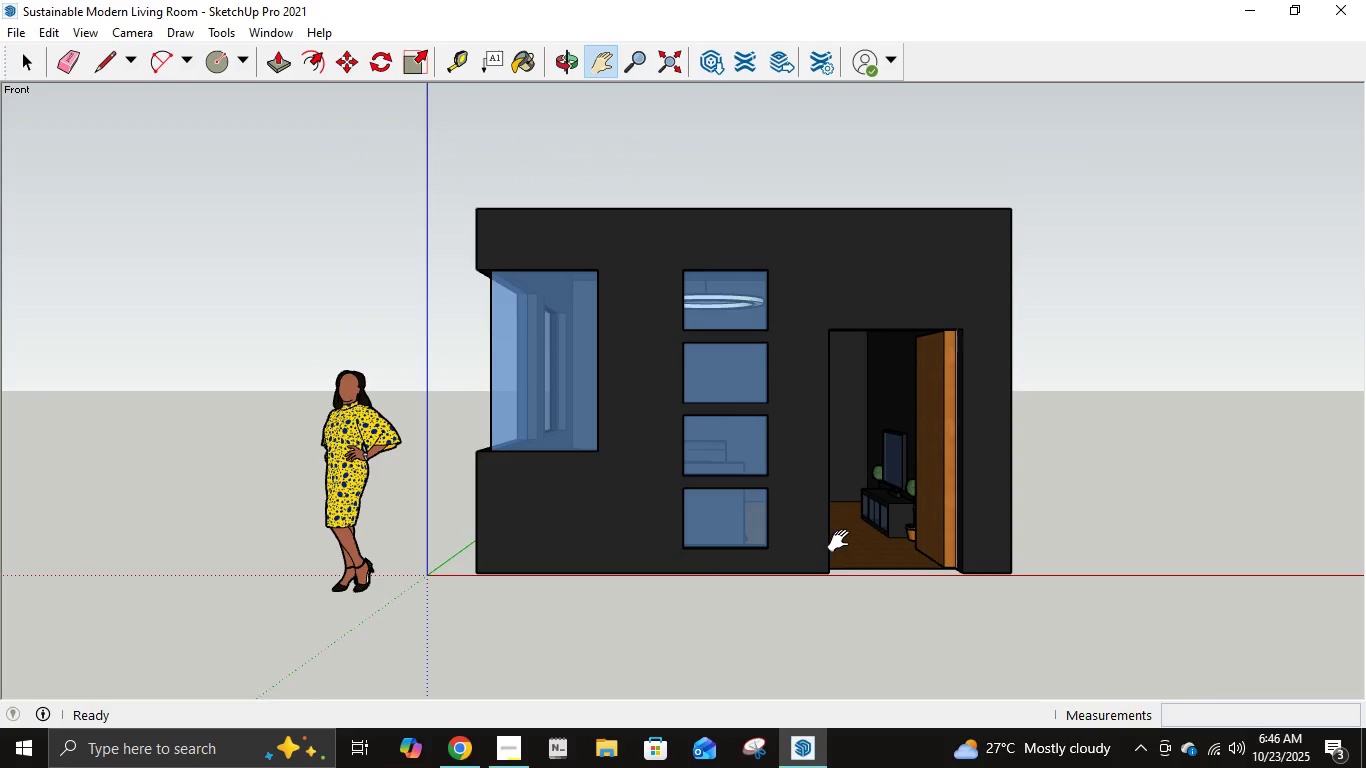 
left_click([129, 36])
 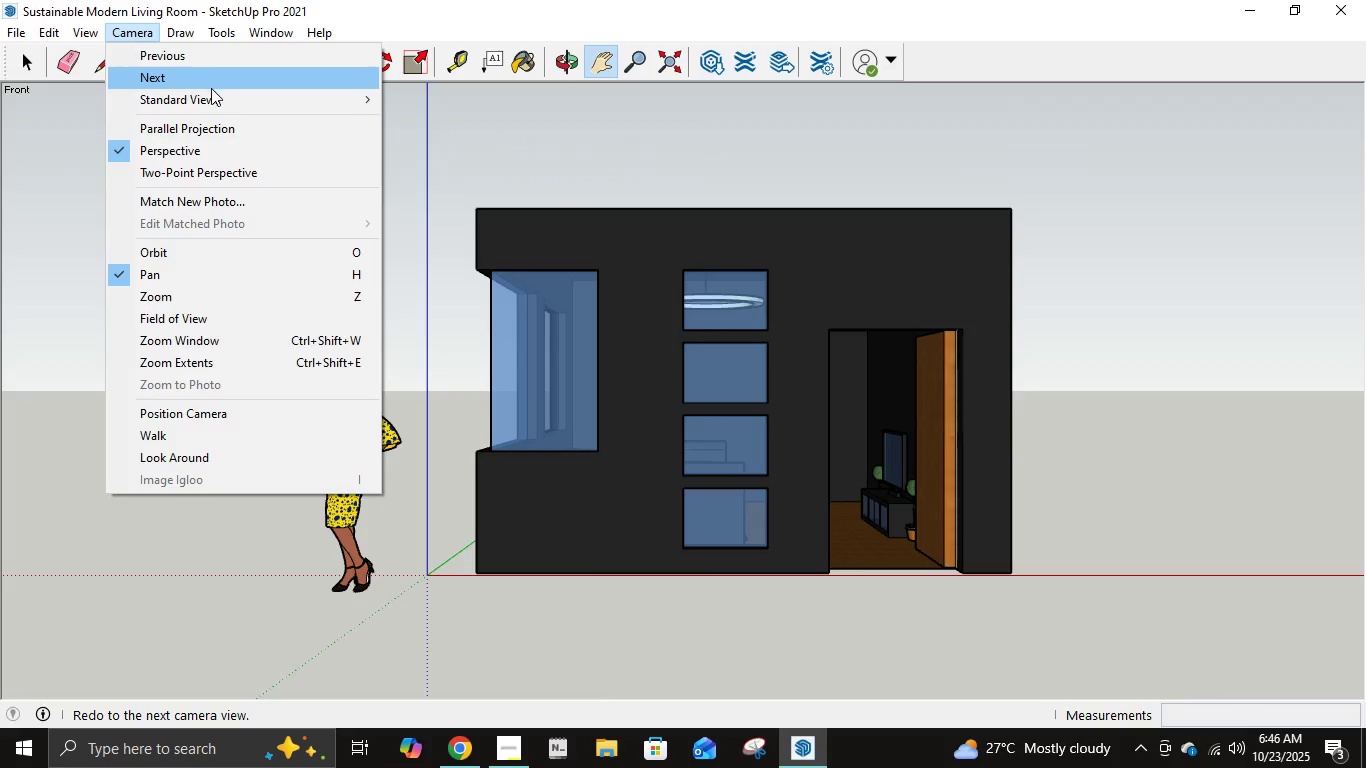 
left_click([211, 88])
 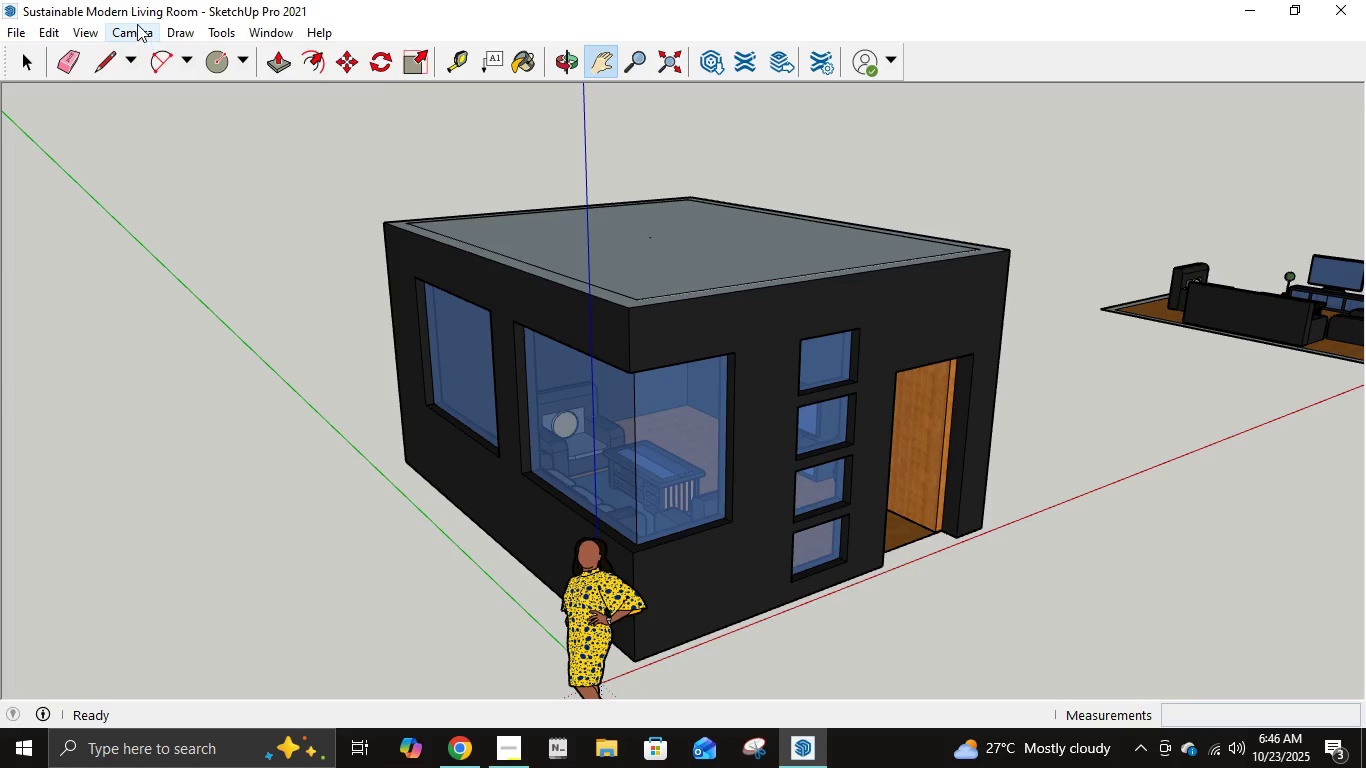 
left_click([137, 24])
 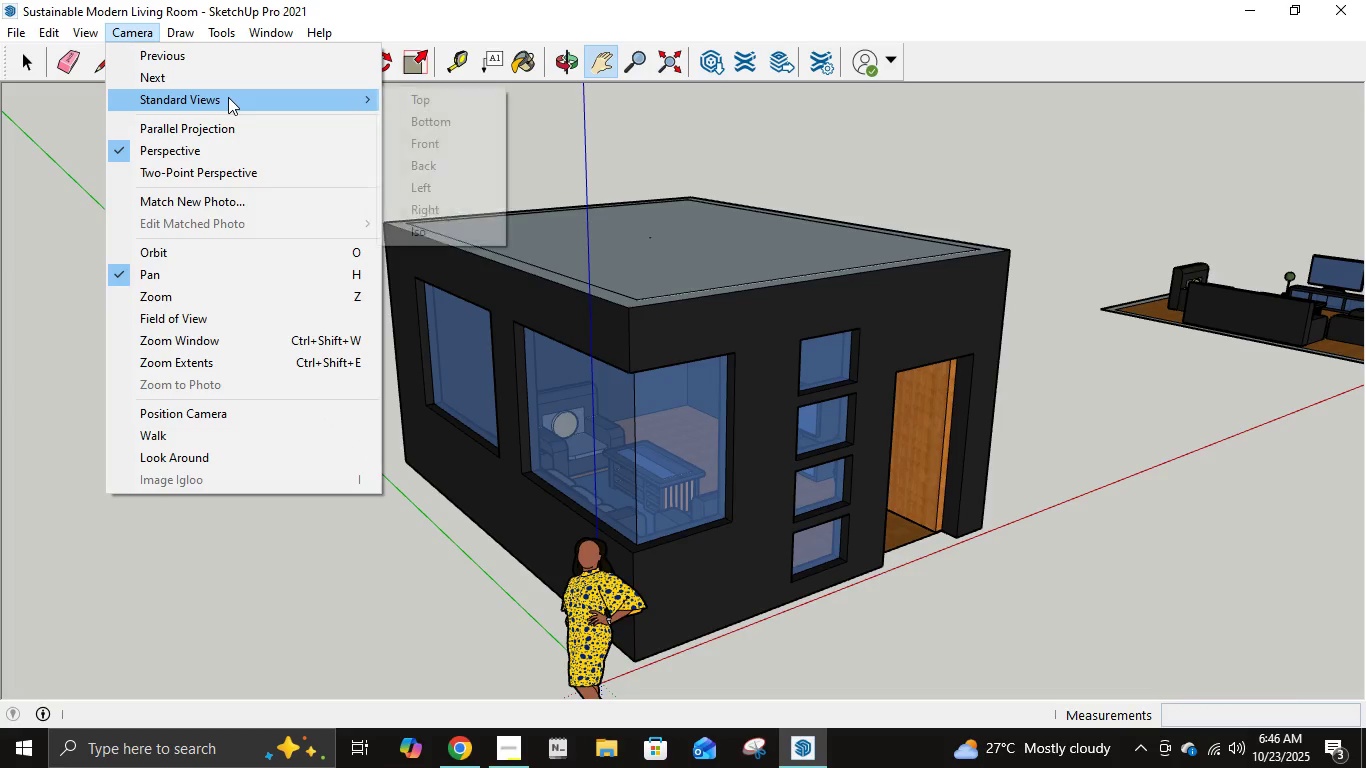 
left_click([228, 97])
 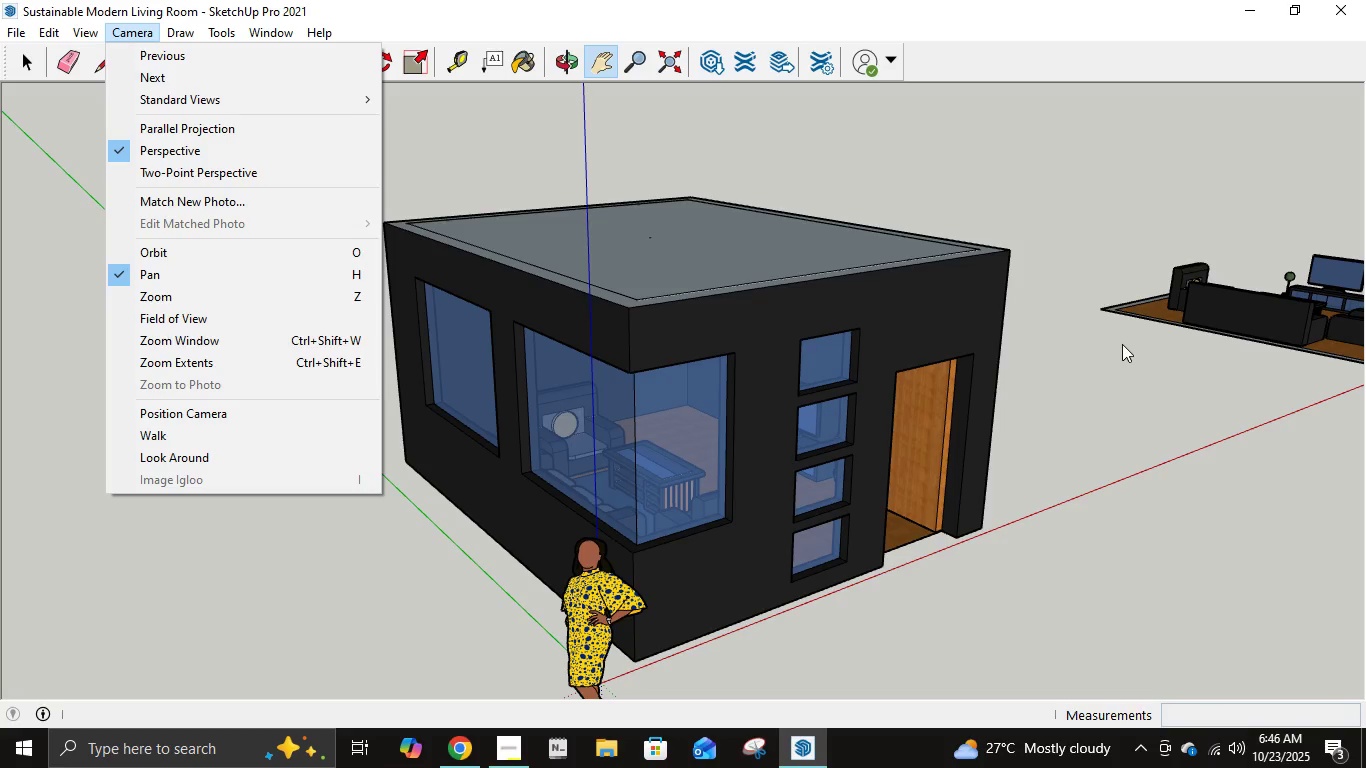 
left_click([278, 110])
 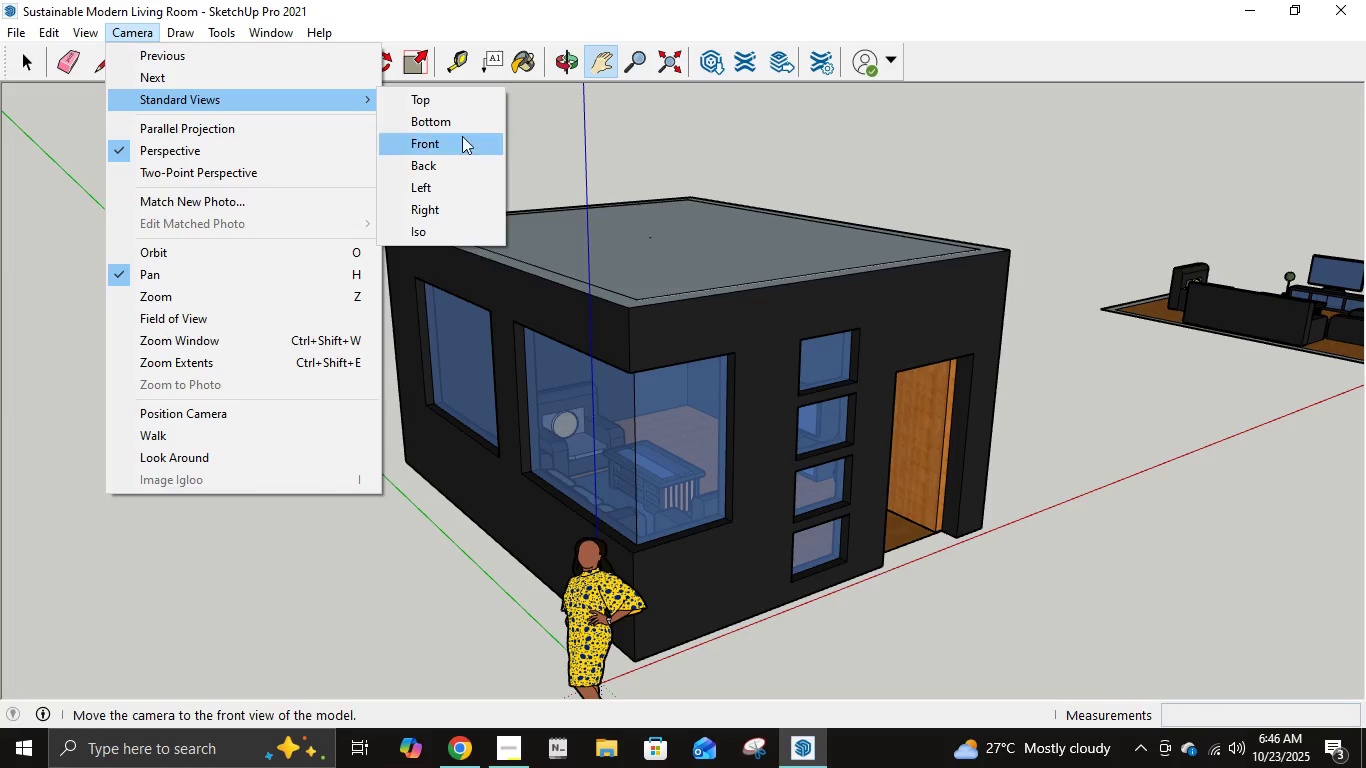 
left_click([439, 103])
 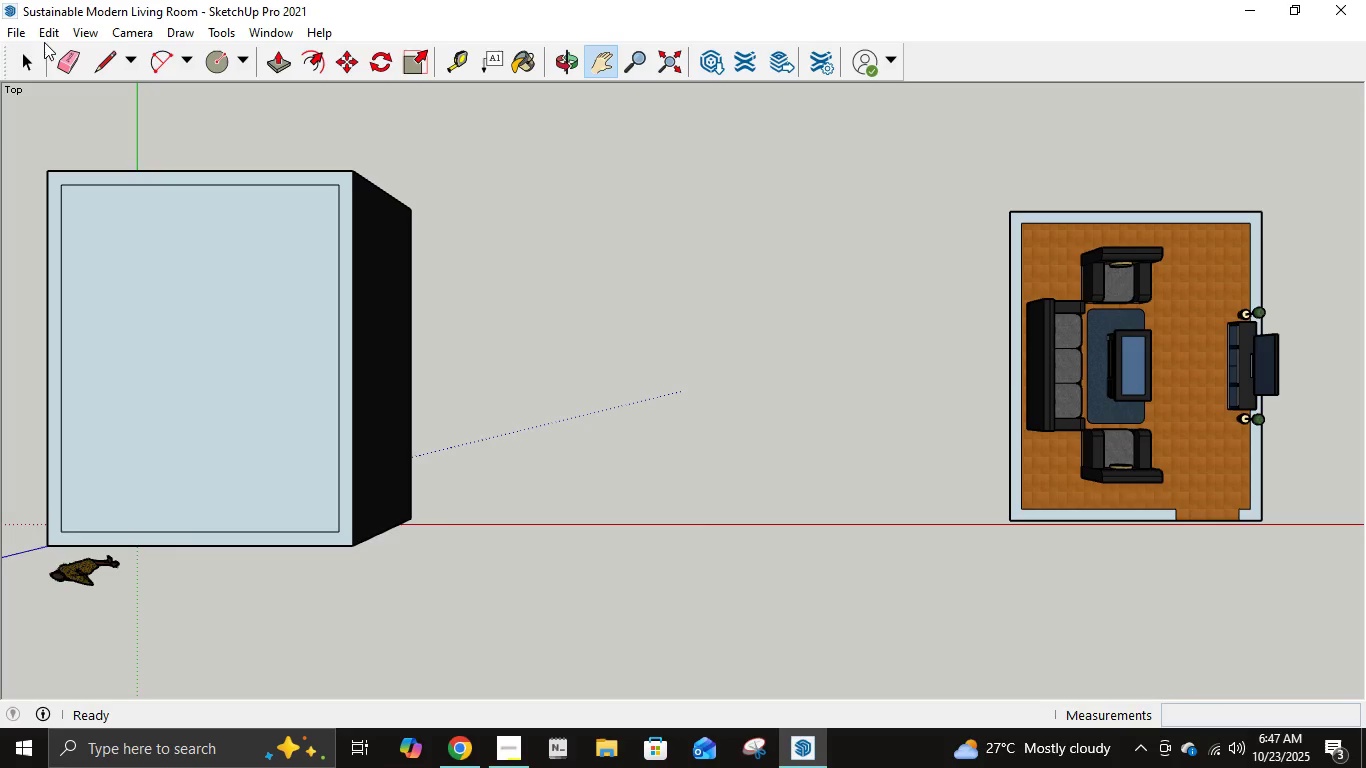 
left_click([16, 32])
 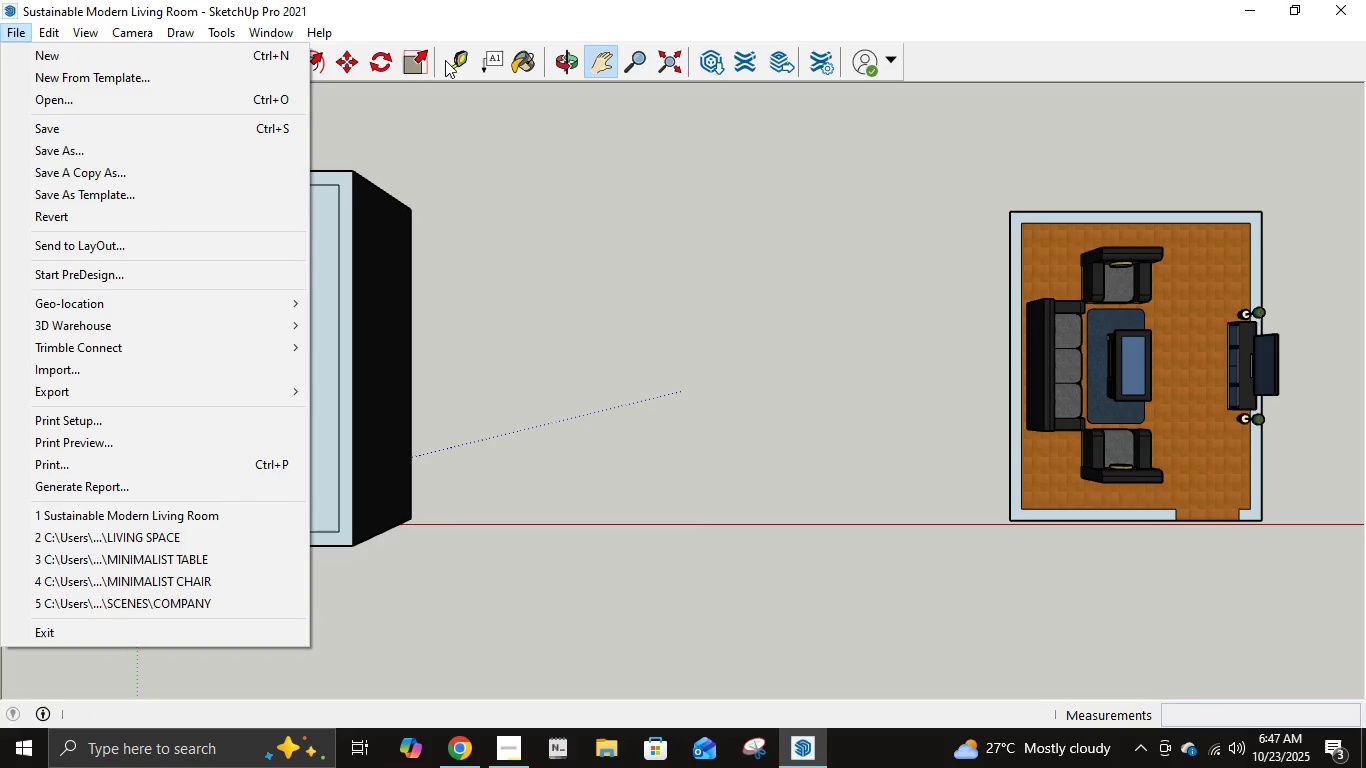 
left_click([382, 17])
 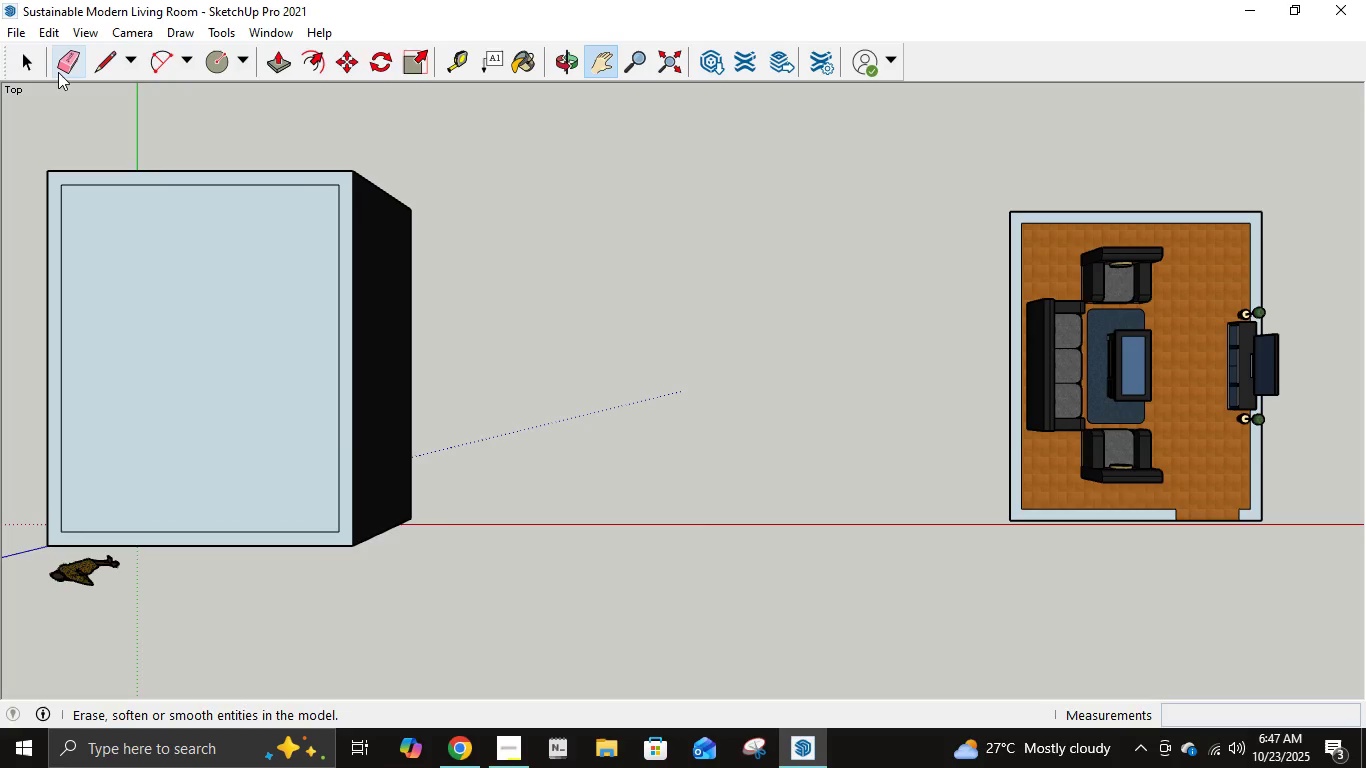 
left_click([32, 63])
 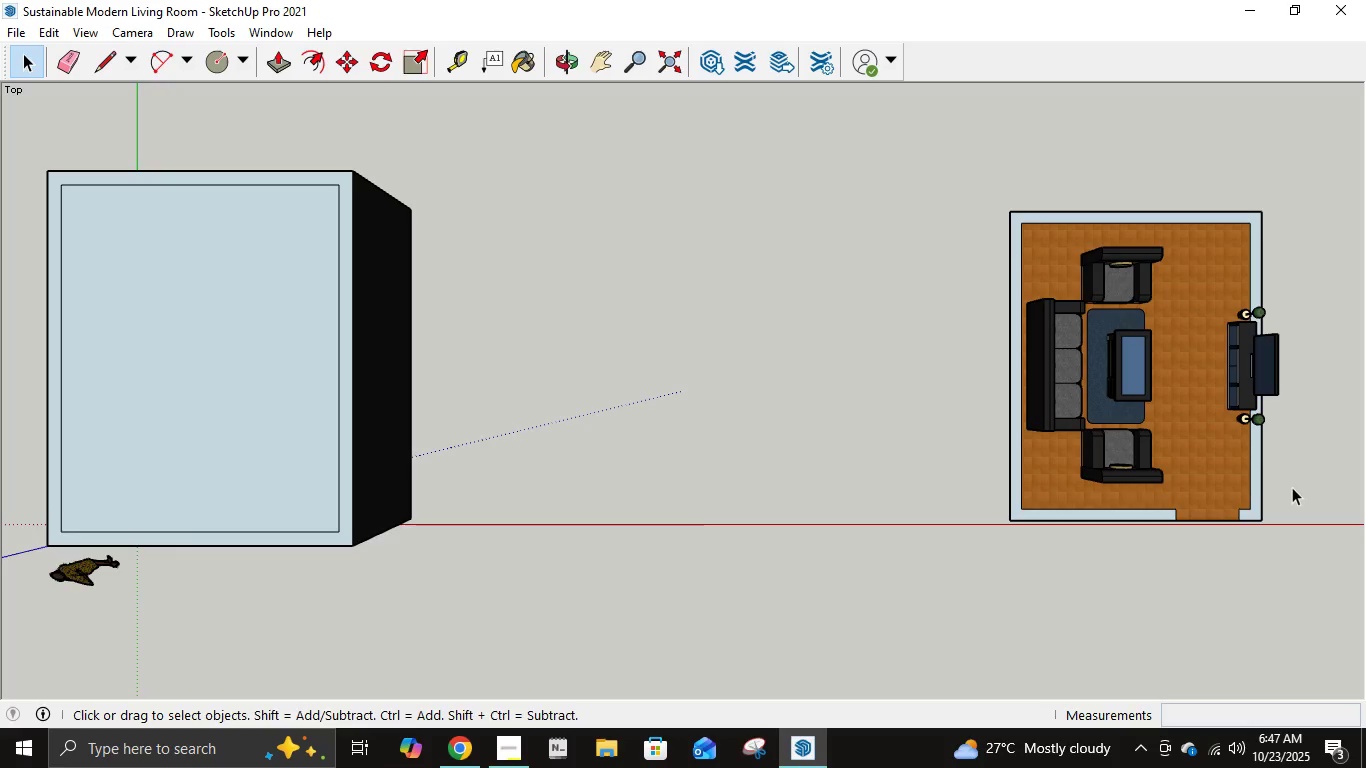 
left_click_drag(start_coordinate=[975, 188], to_coordinate=[1327, 554])
 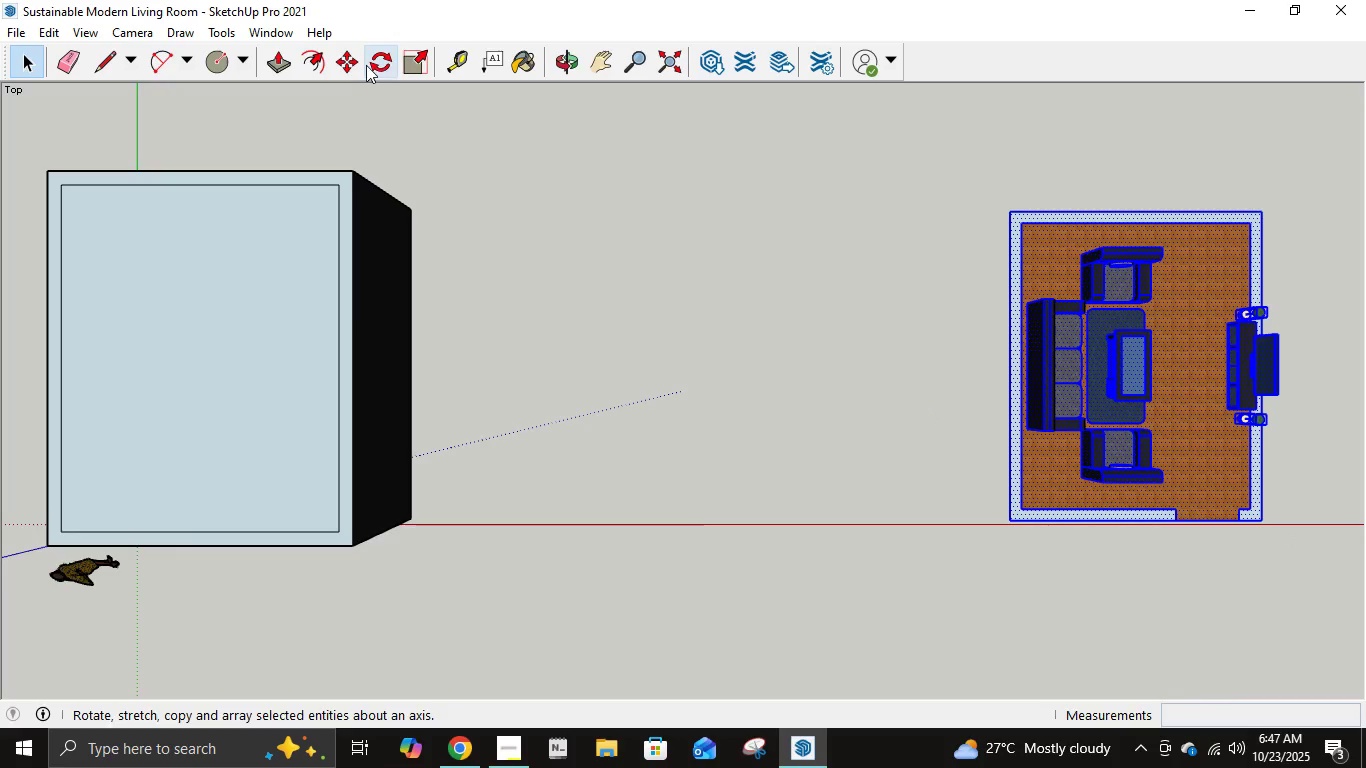 
left_click([350, 66])
 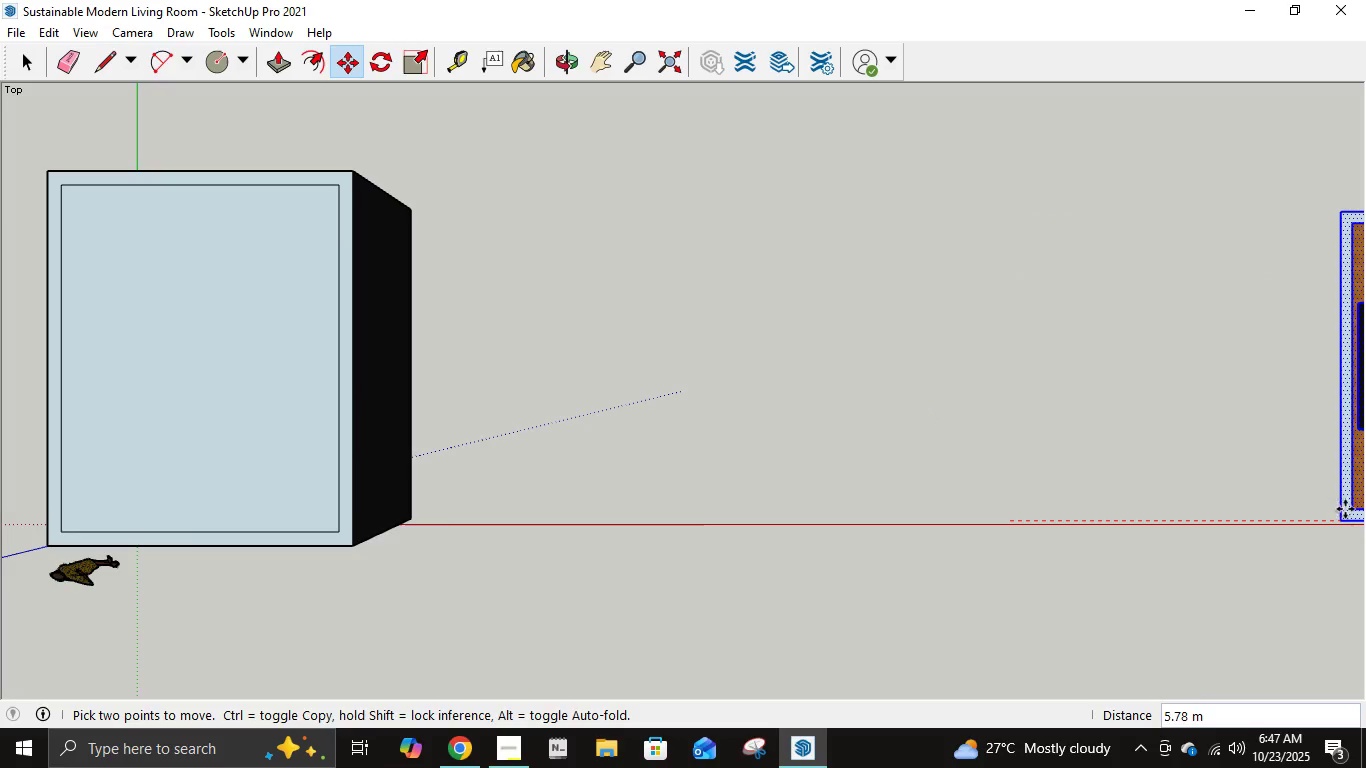 
left_click([1362, 512])
 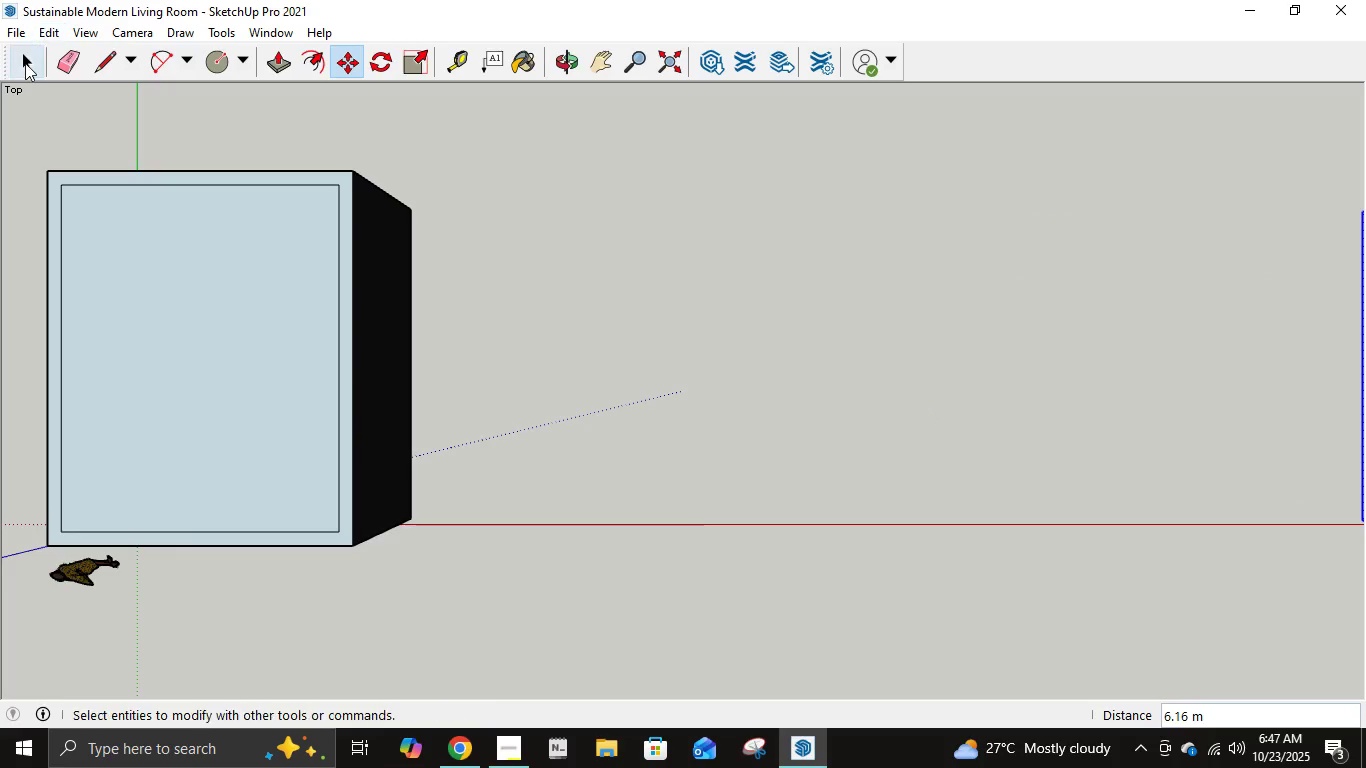 
double_click([681, 302])
 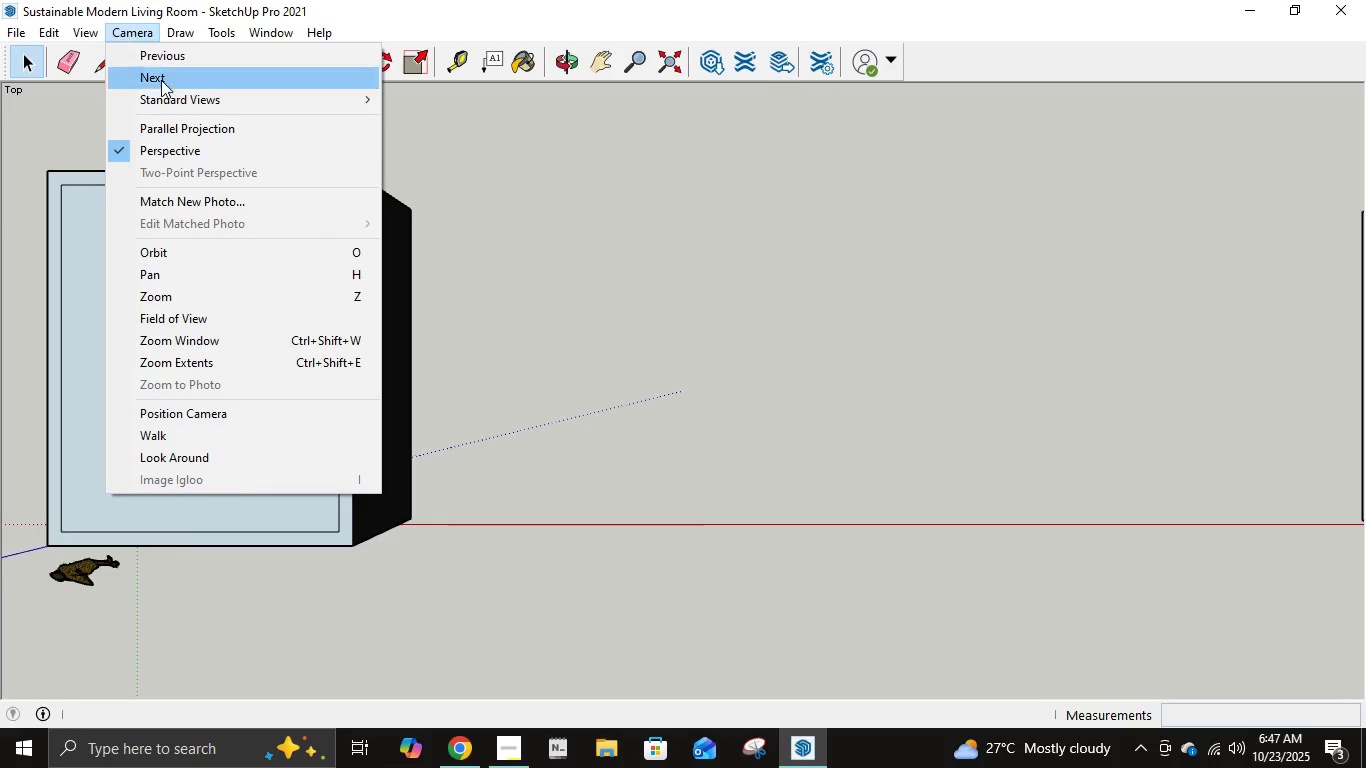 
left_click([229, 105])
 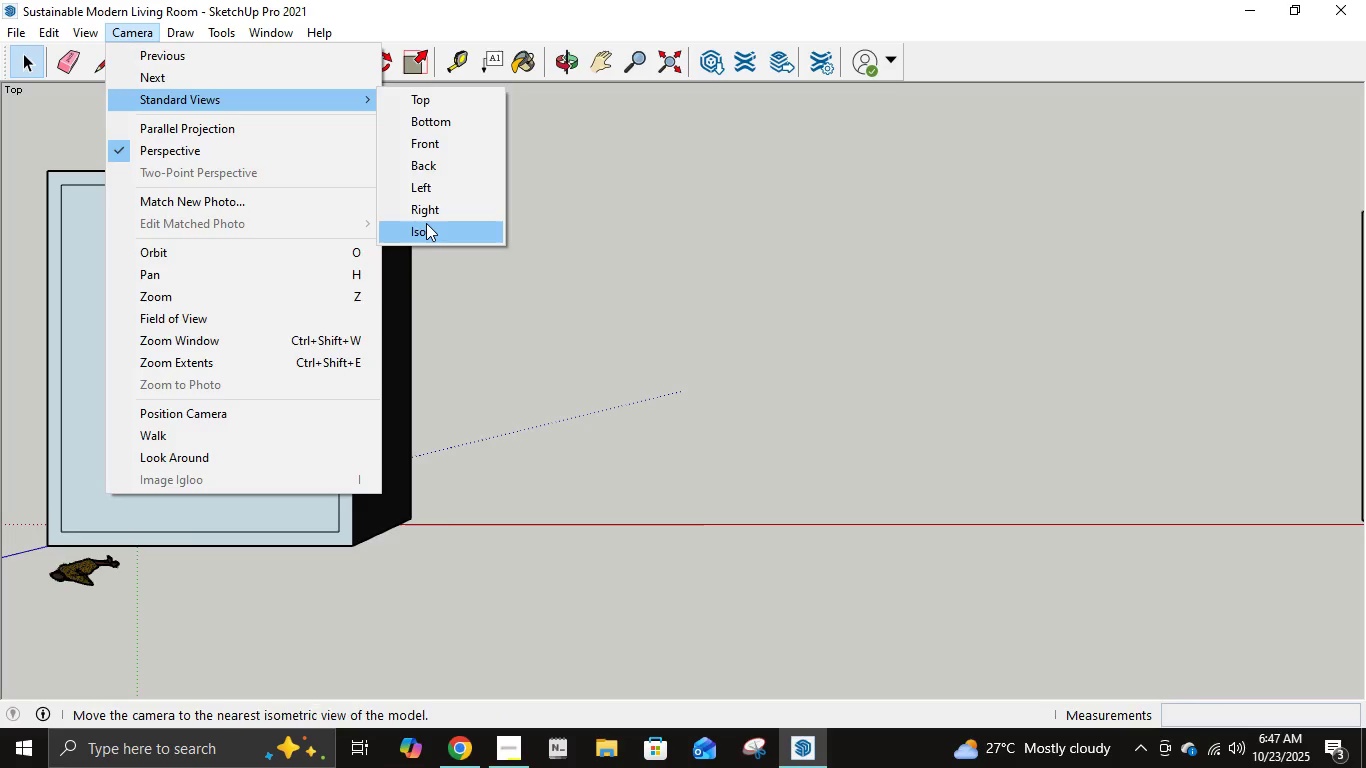 
left_click([426, 223])
 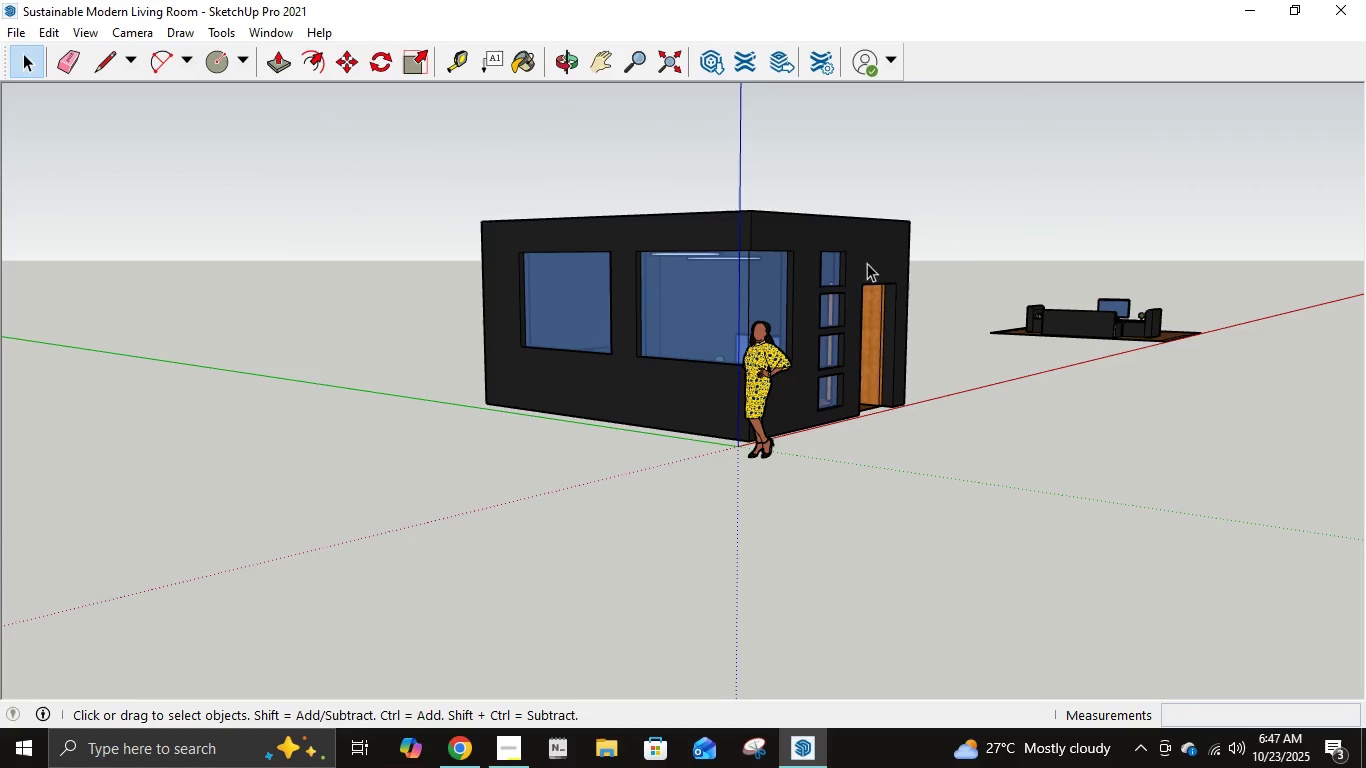 
scroll: coordinate [683, 385], scroll_direction: up, amount: 4.0
 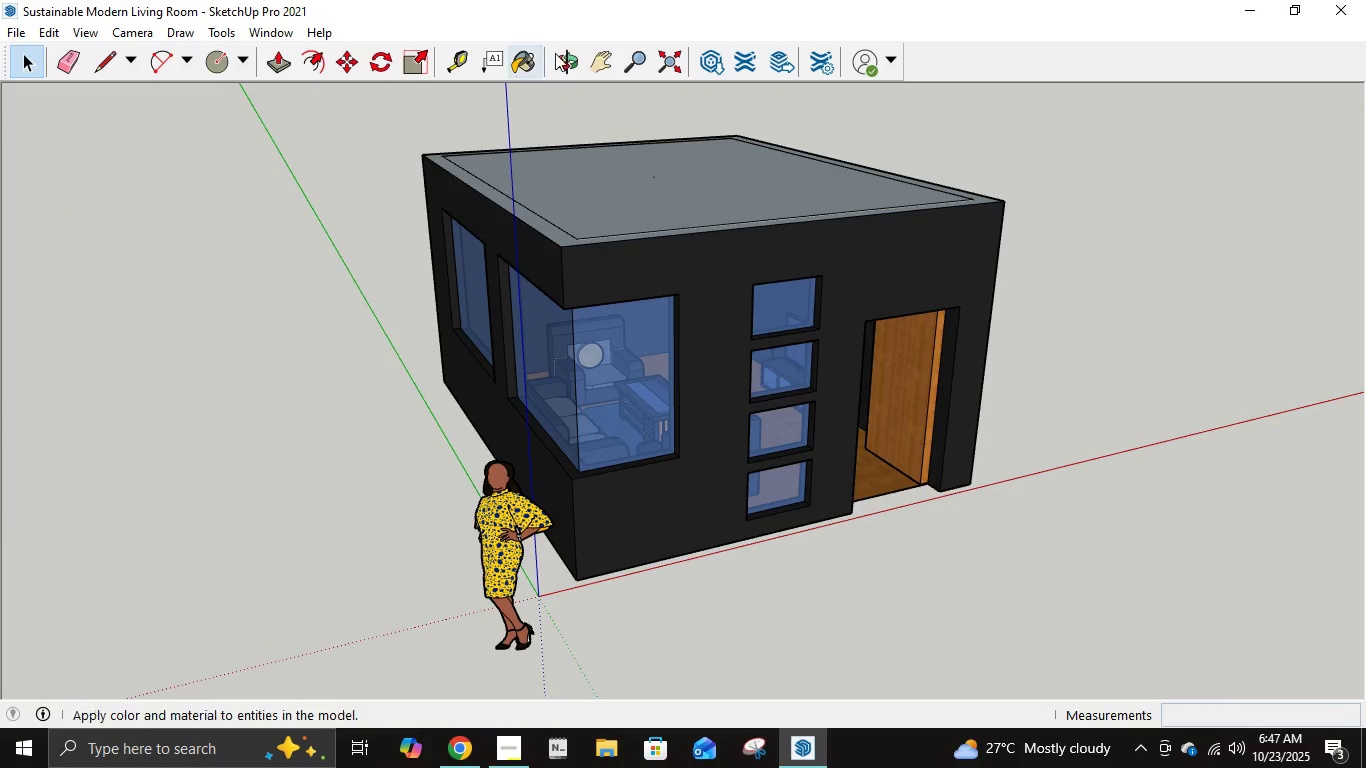 
left_click([607, 71])
 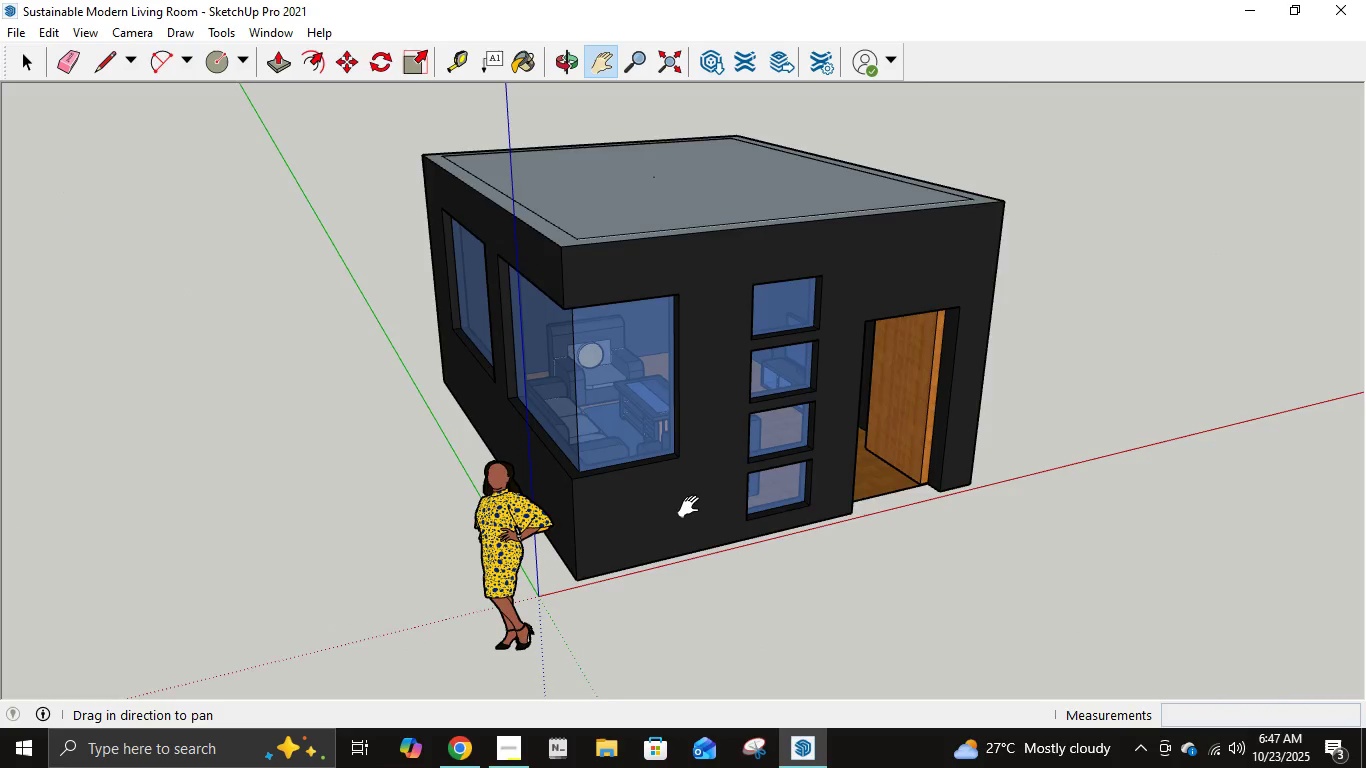 
left_click_drag(start_coordinate=[693, 507], to_coordinate=[728, 455])
 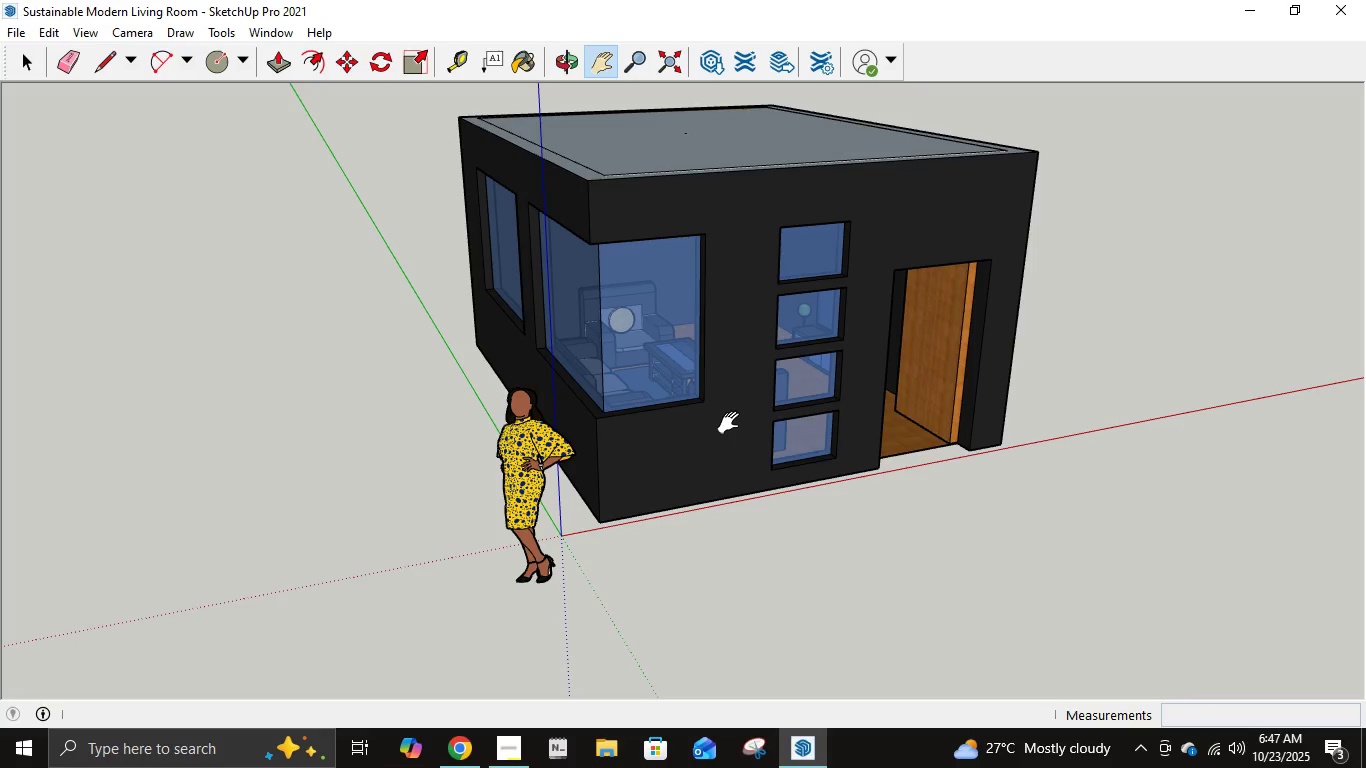 
left_click_drag(start_coordinate=[725, 363], to_coordinate=[724, 384])
 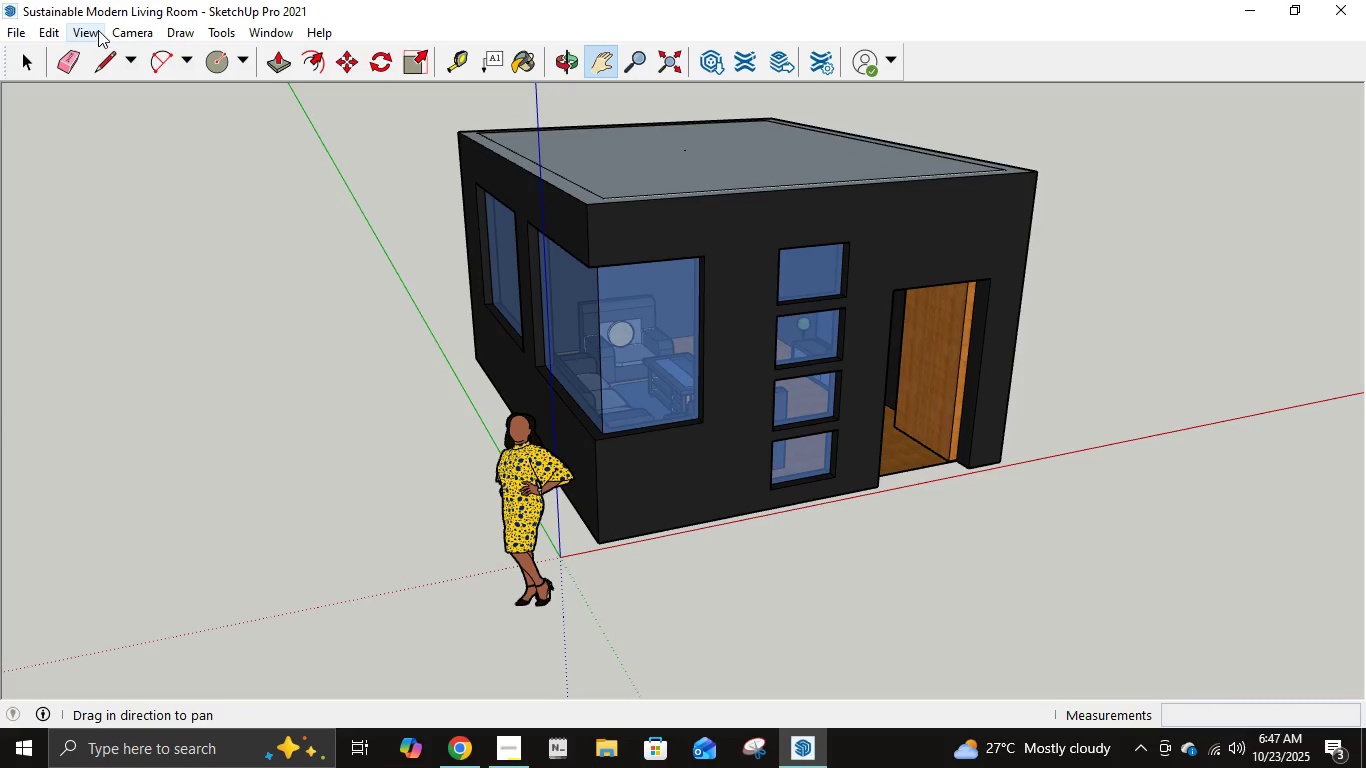 
left_click([96, 29])
 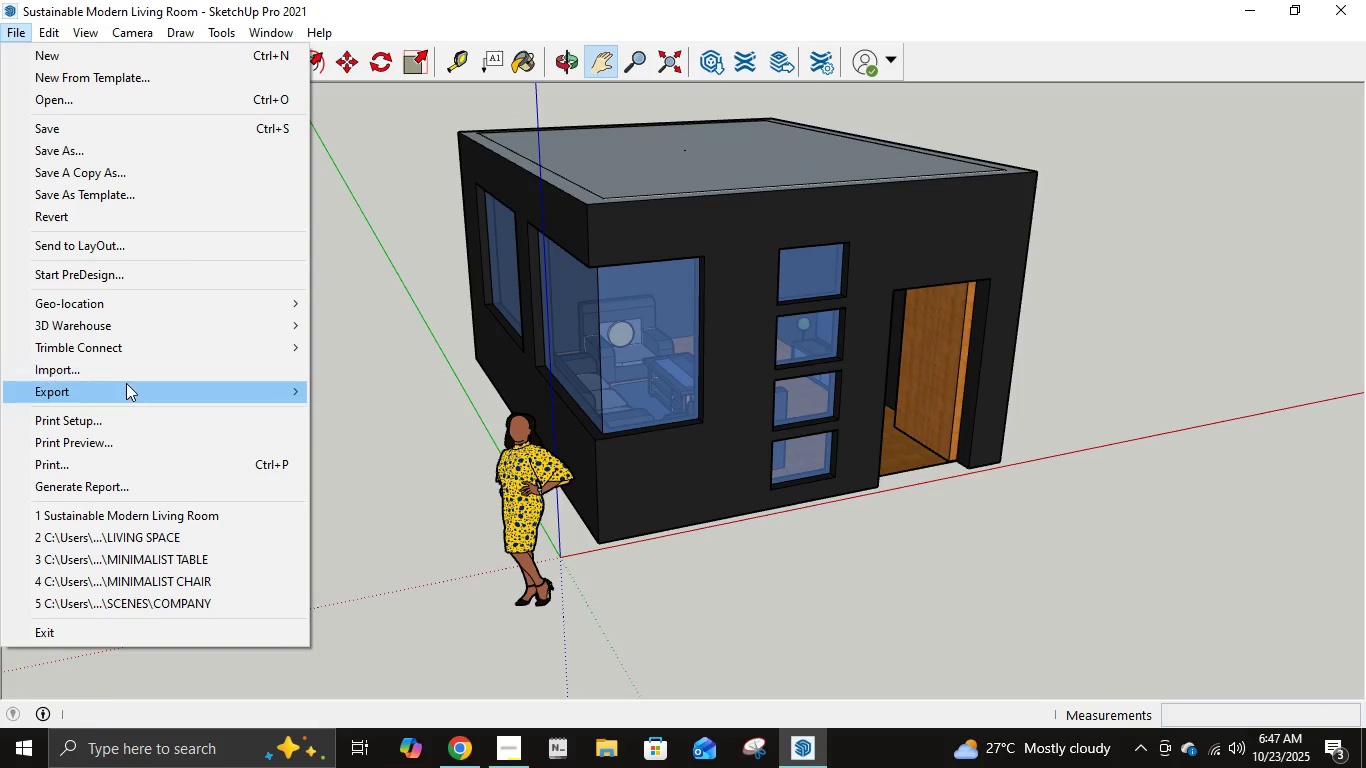 
left_click([341, 421])
 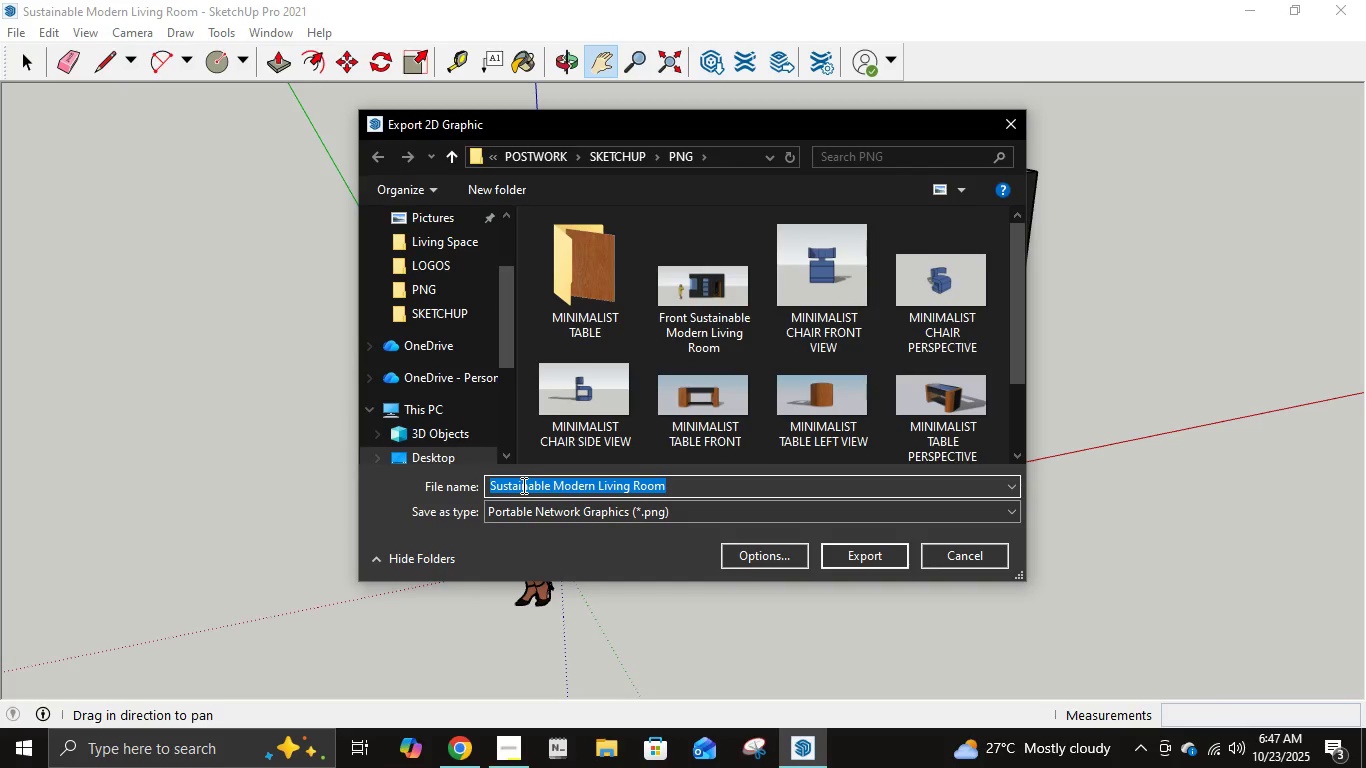 
key(ArrowLeft)
 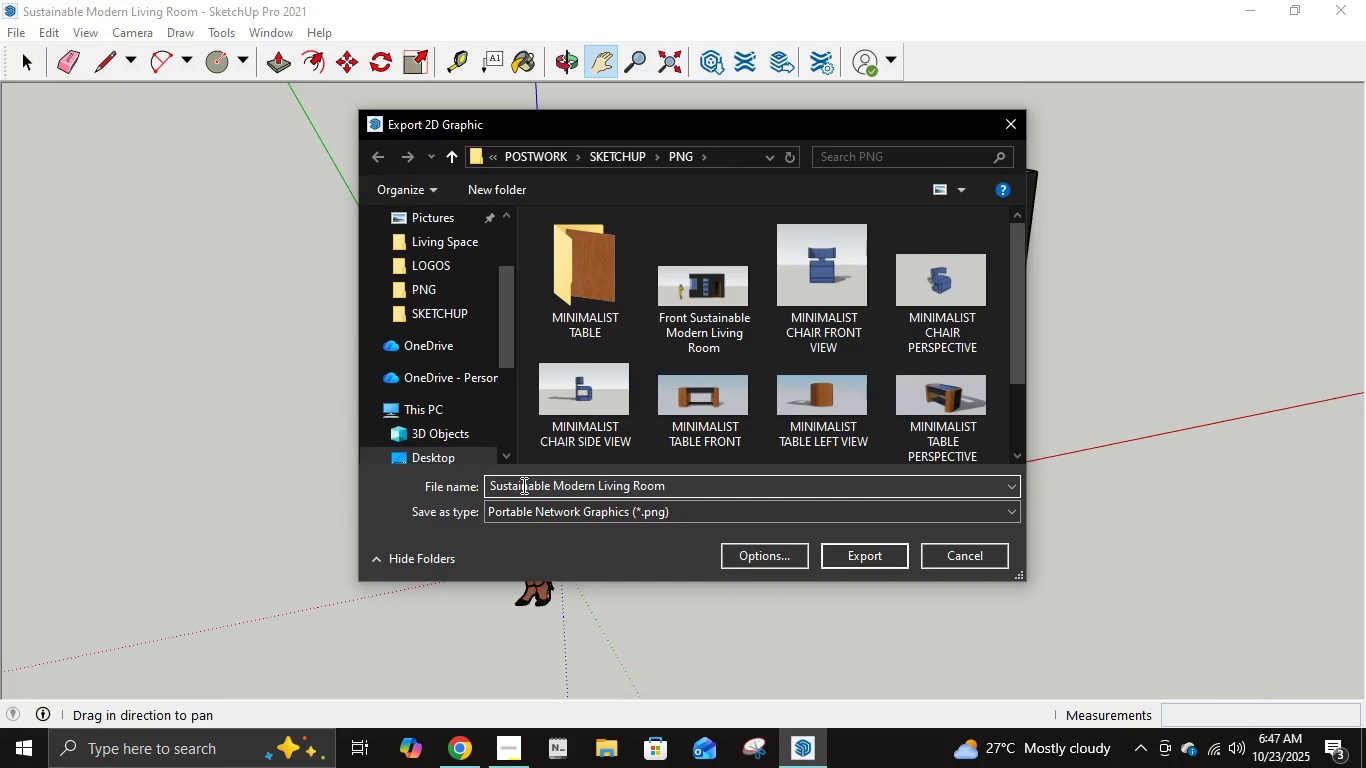 
type(Pes)
key(Backspace)
type(rspective )
 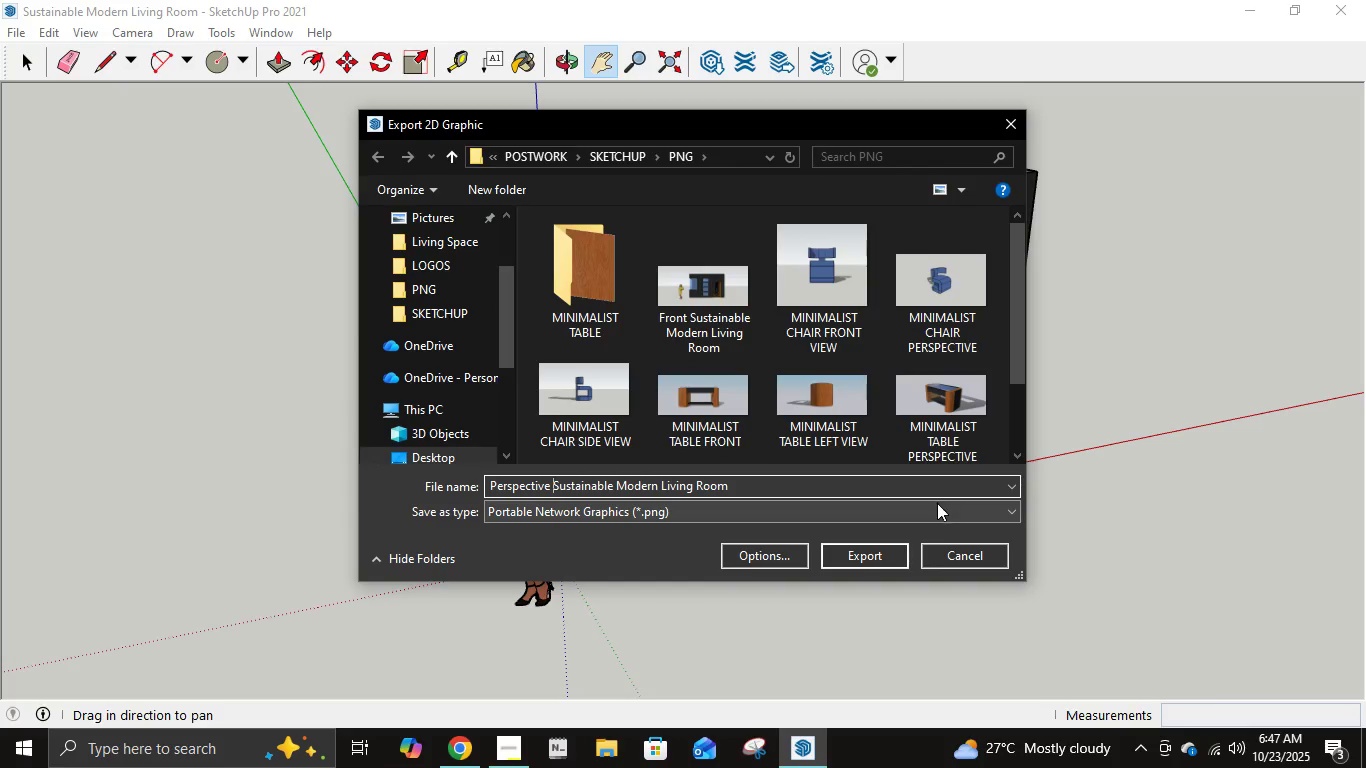 
left_click([876, 549])
 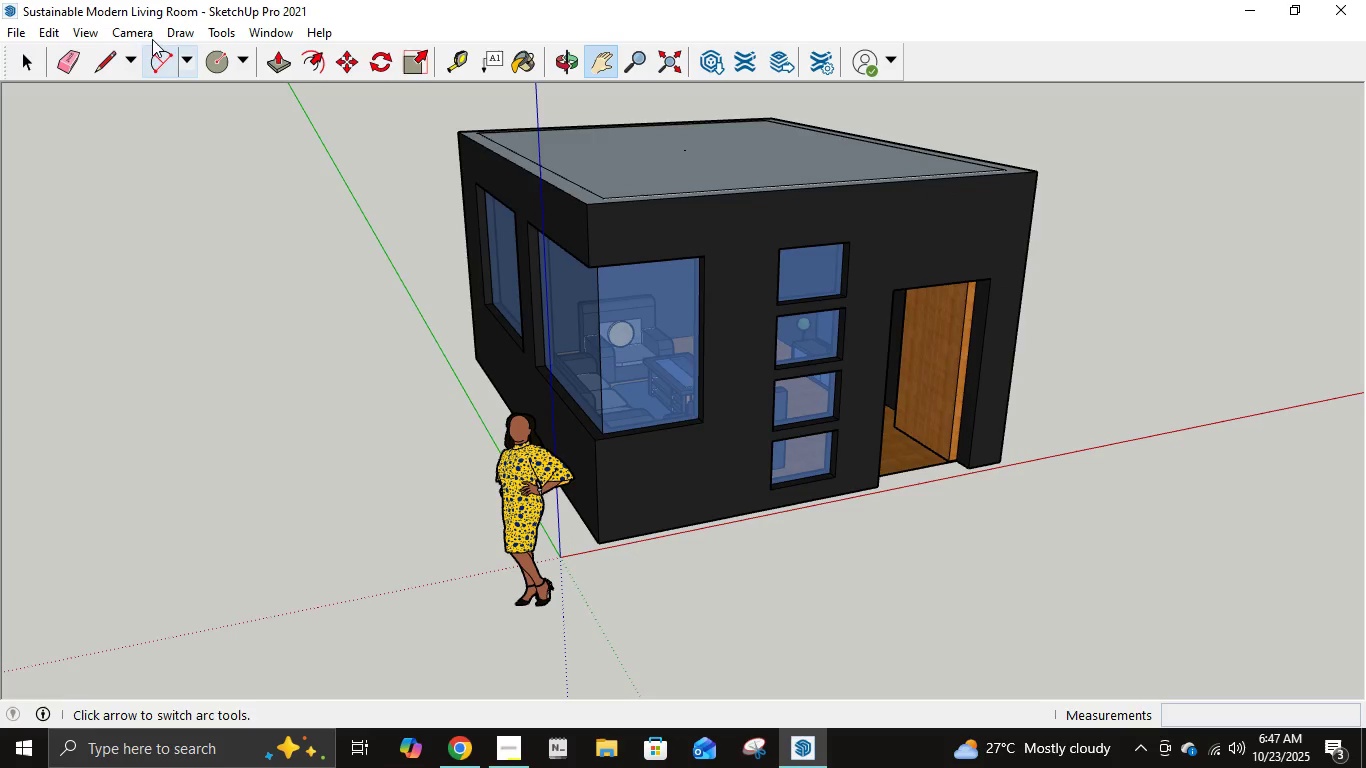 
double_click([132, 29])
 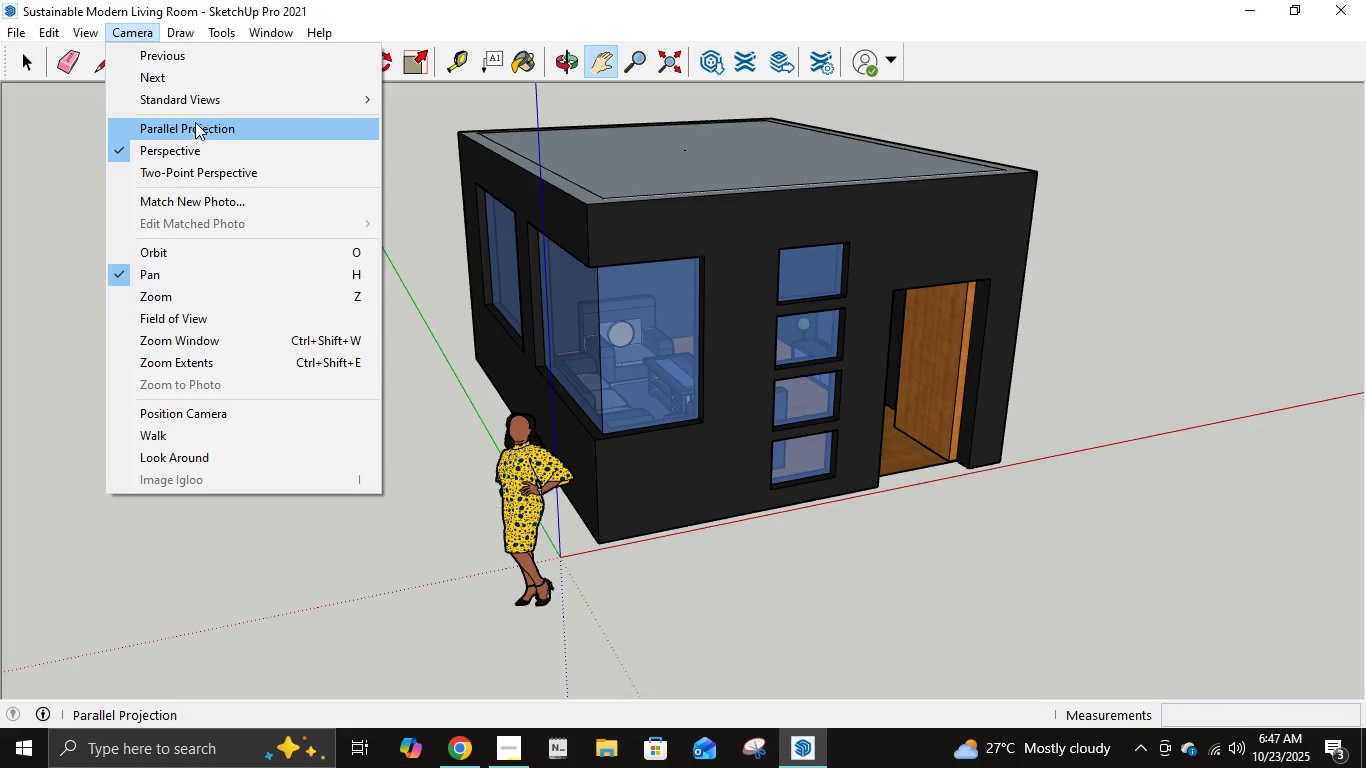 
left_click([195, 108])
 